 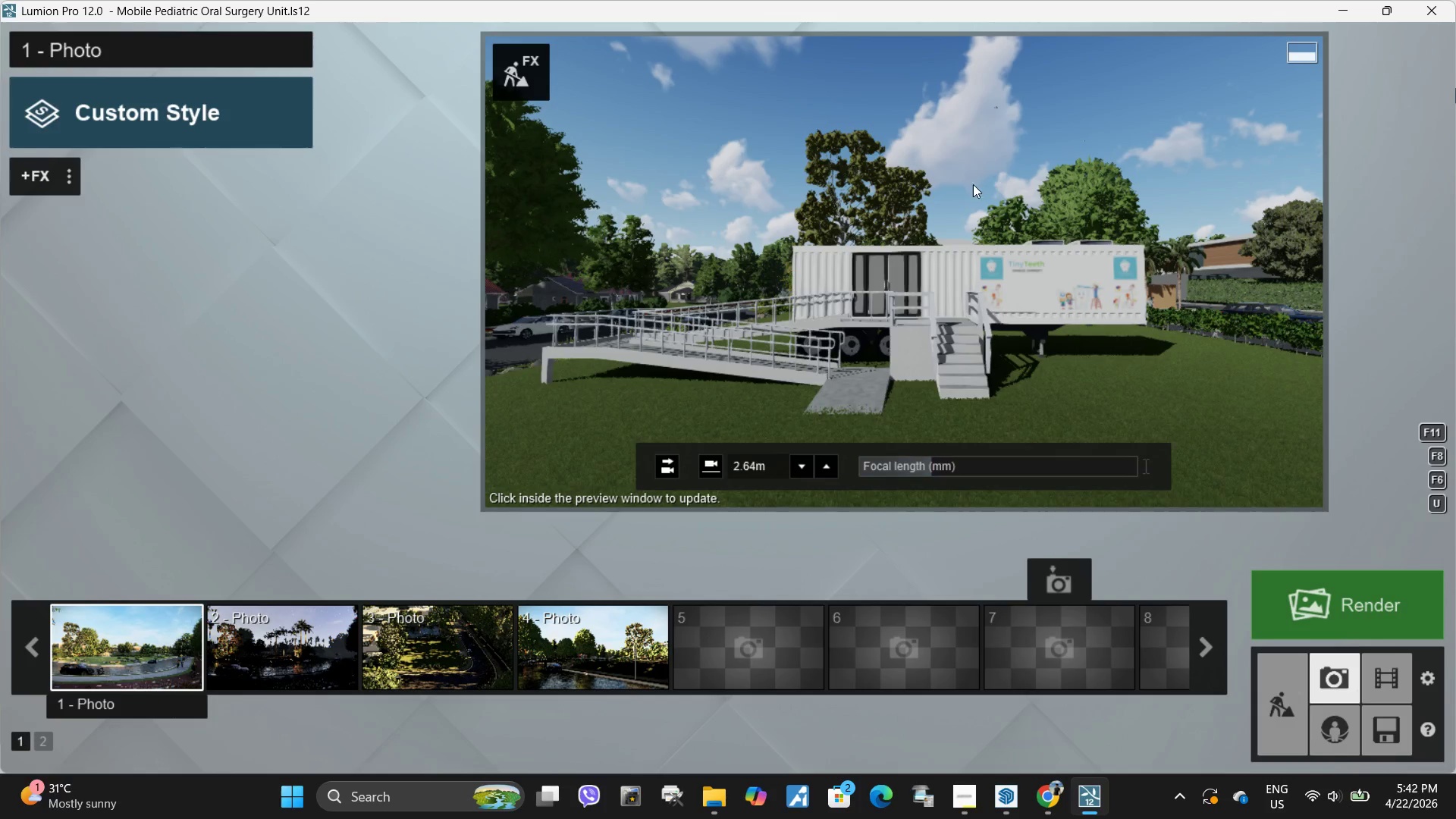 
type(aaaweeddaddaaaqswweedssq)
 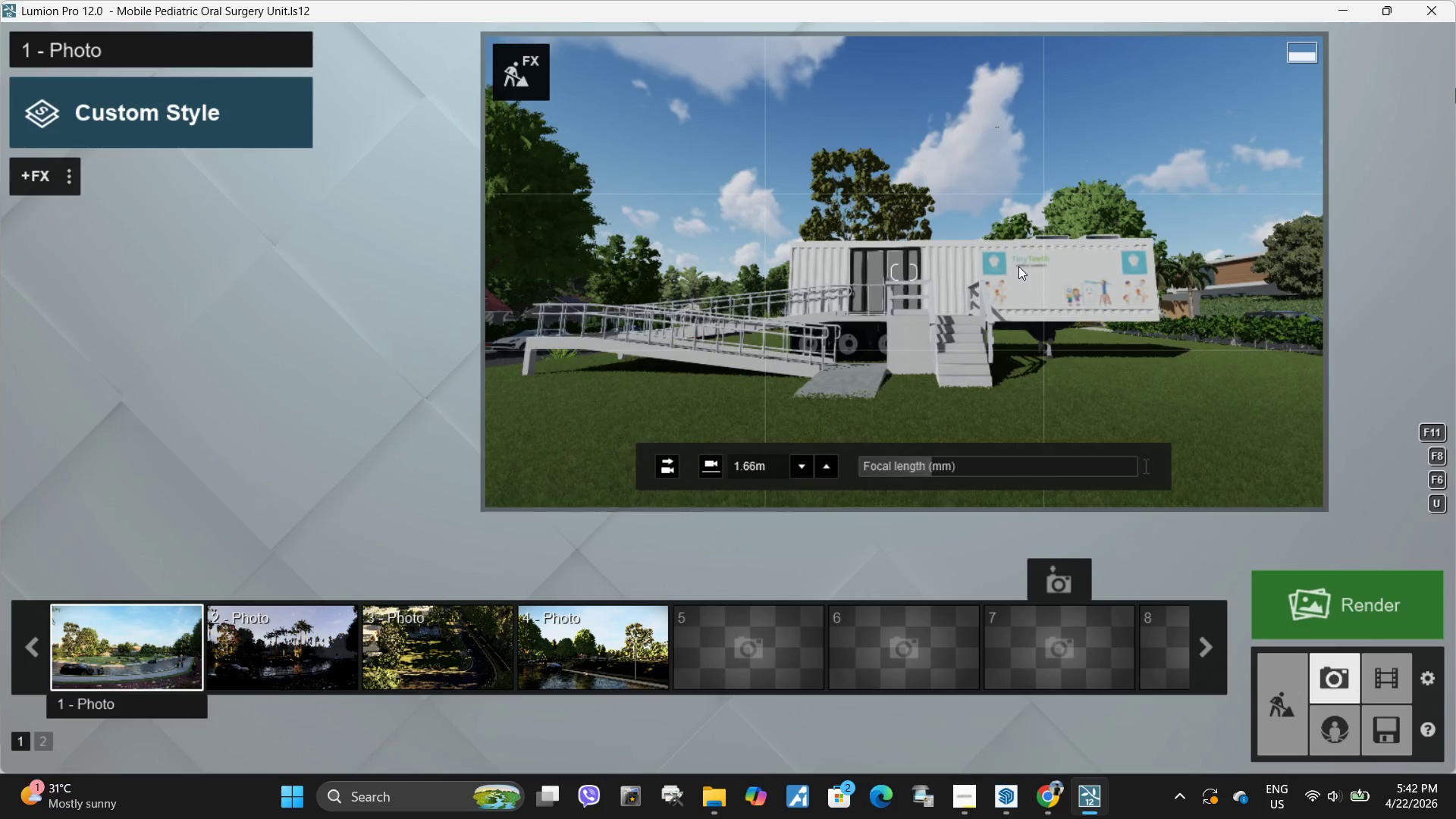 
right_click([1018, 266])
 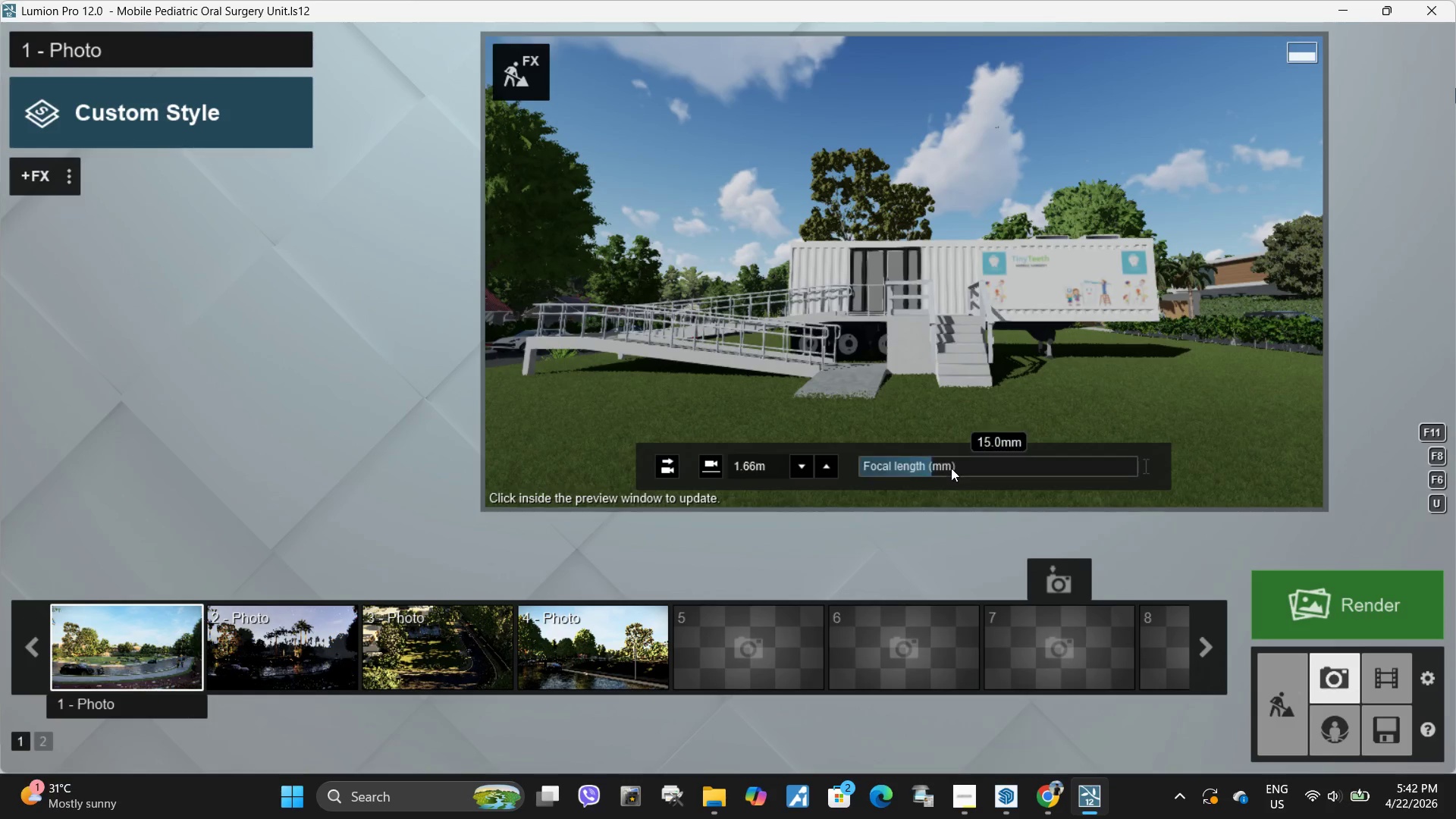 
left_click_drag(start_coordinate=[953, 467], to_coordinate=[937, 469])
 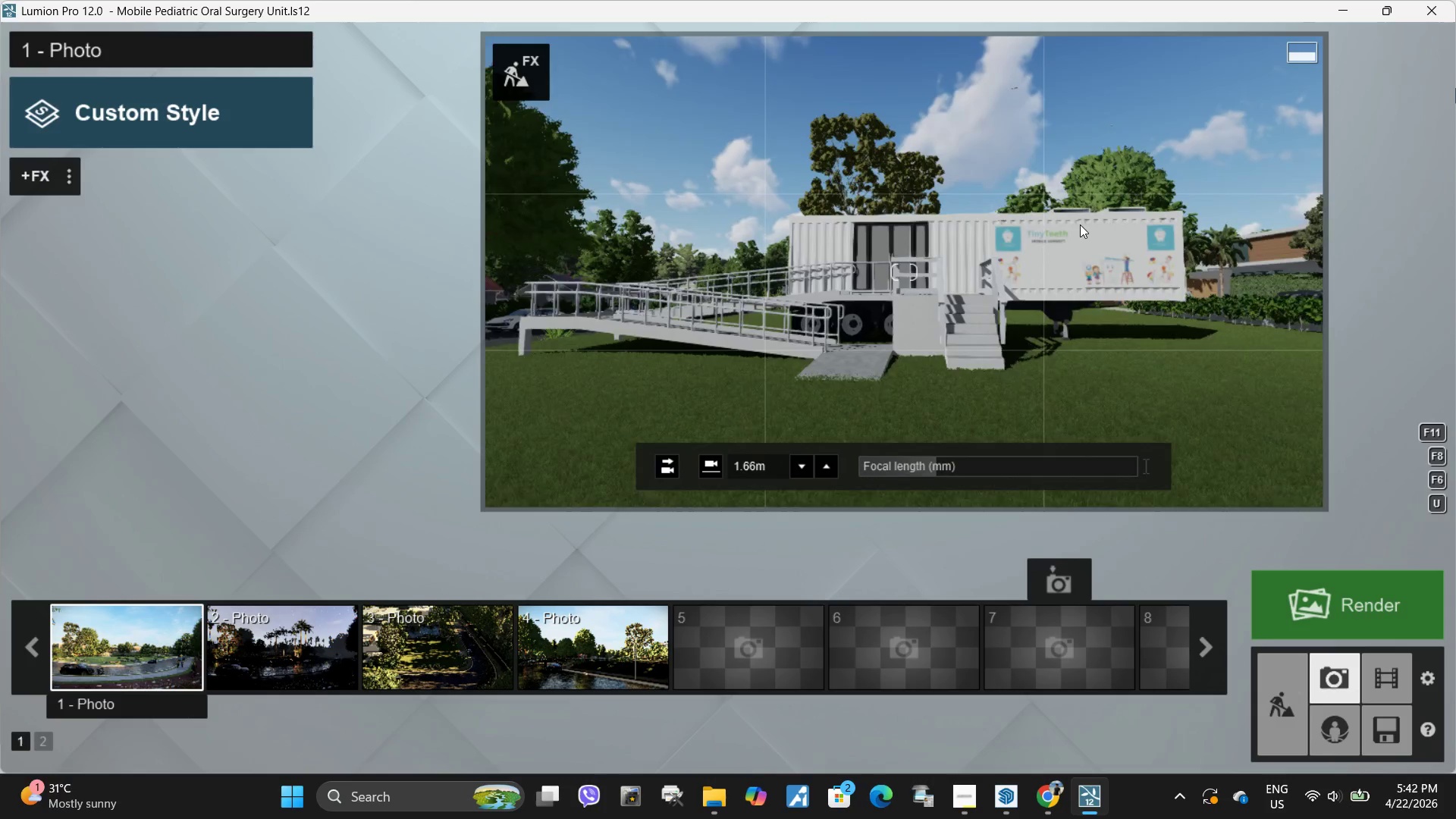 
key(Q)
 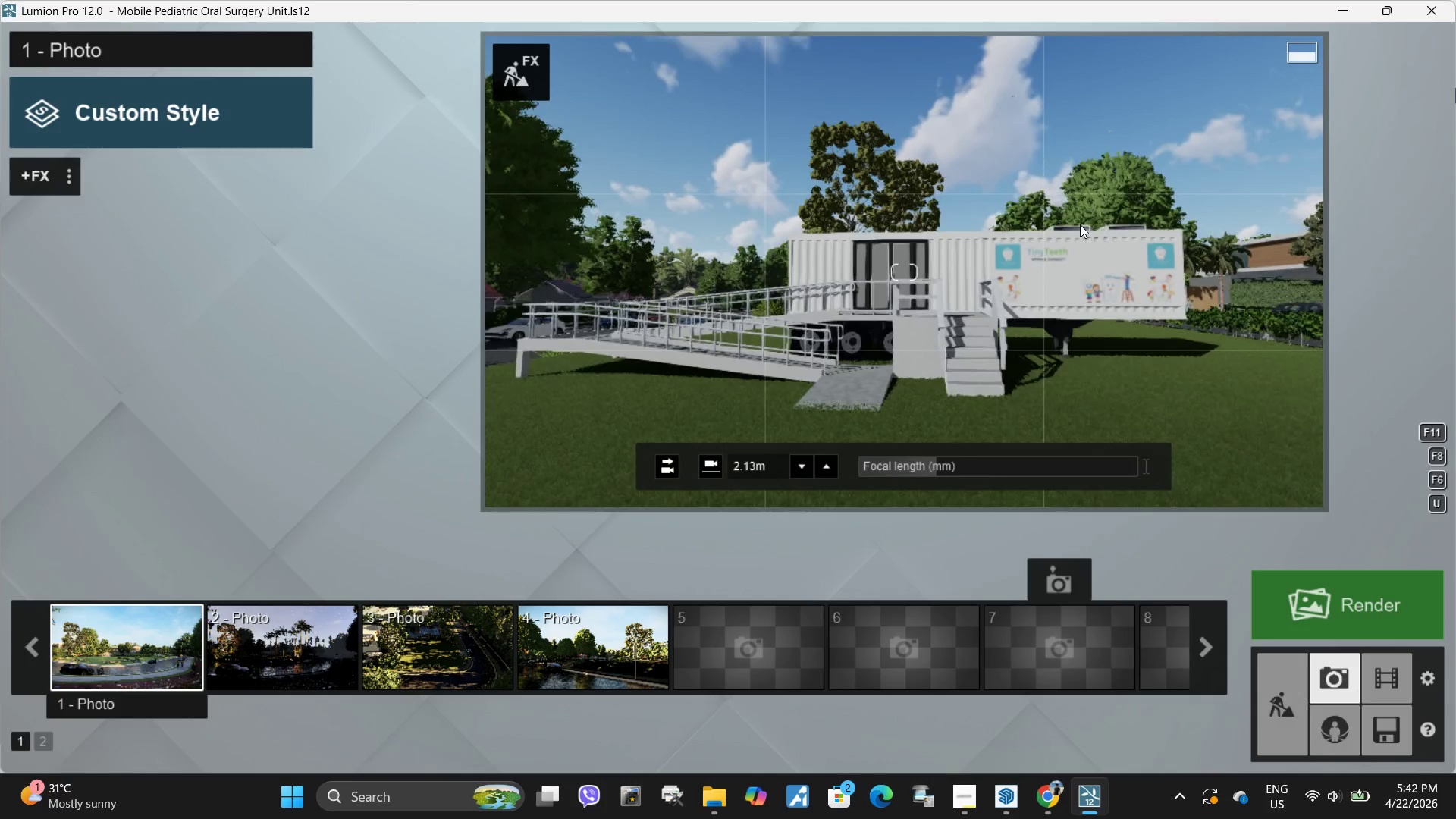 
left_click([1080, 224])
 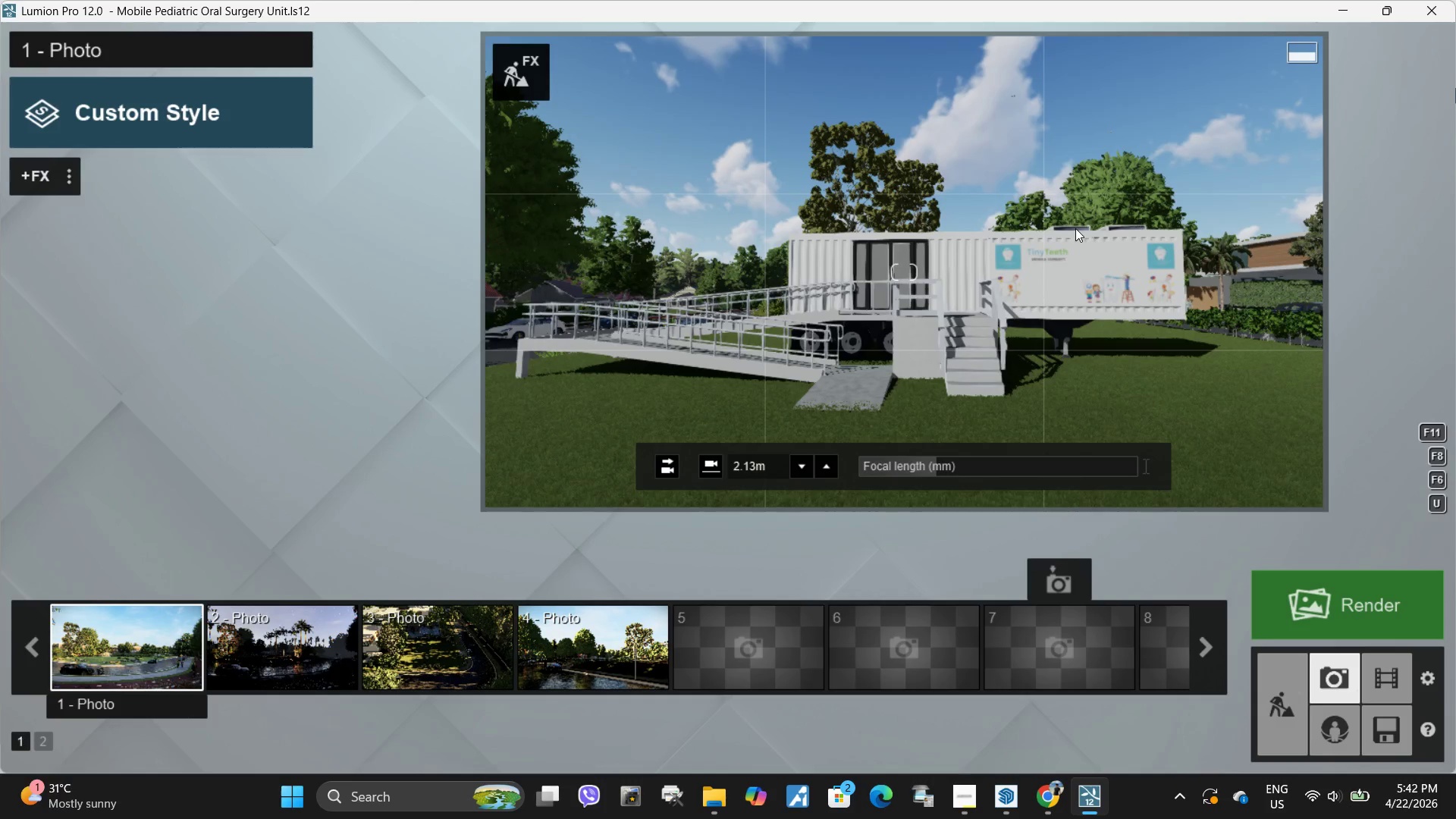 
left_click([1075, 228])
 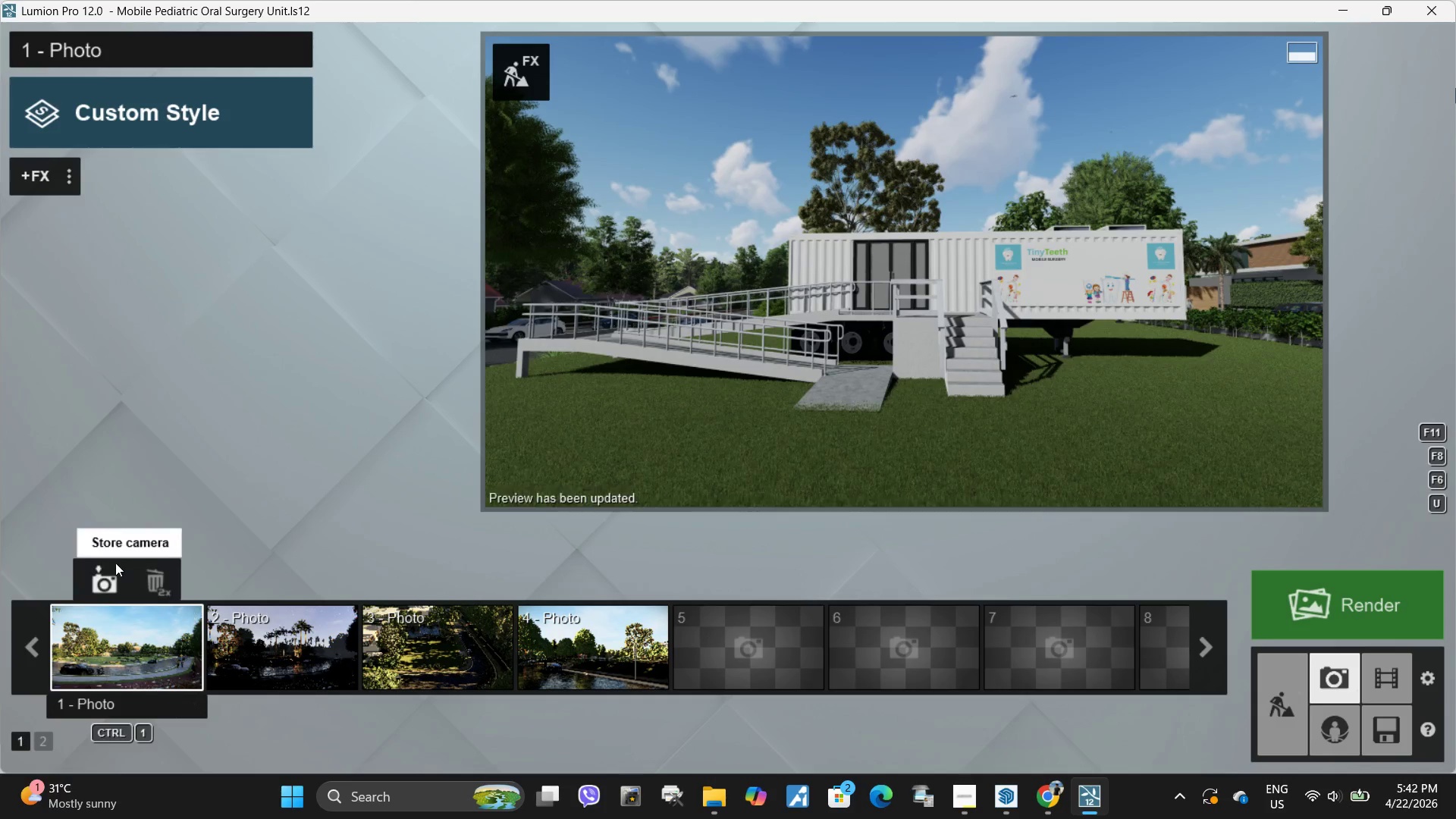 
left_click([99, 575])
 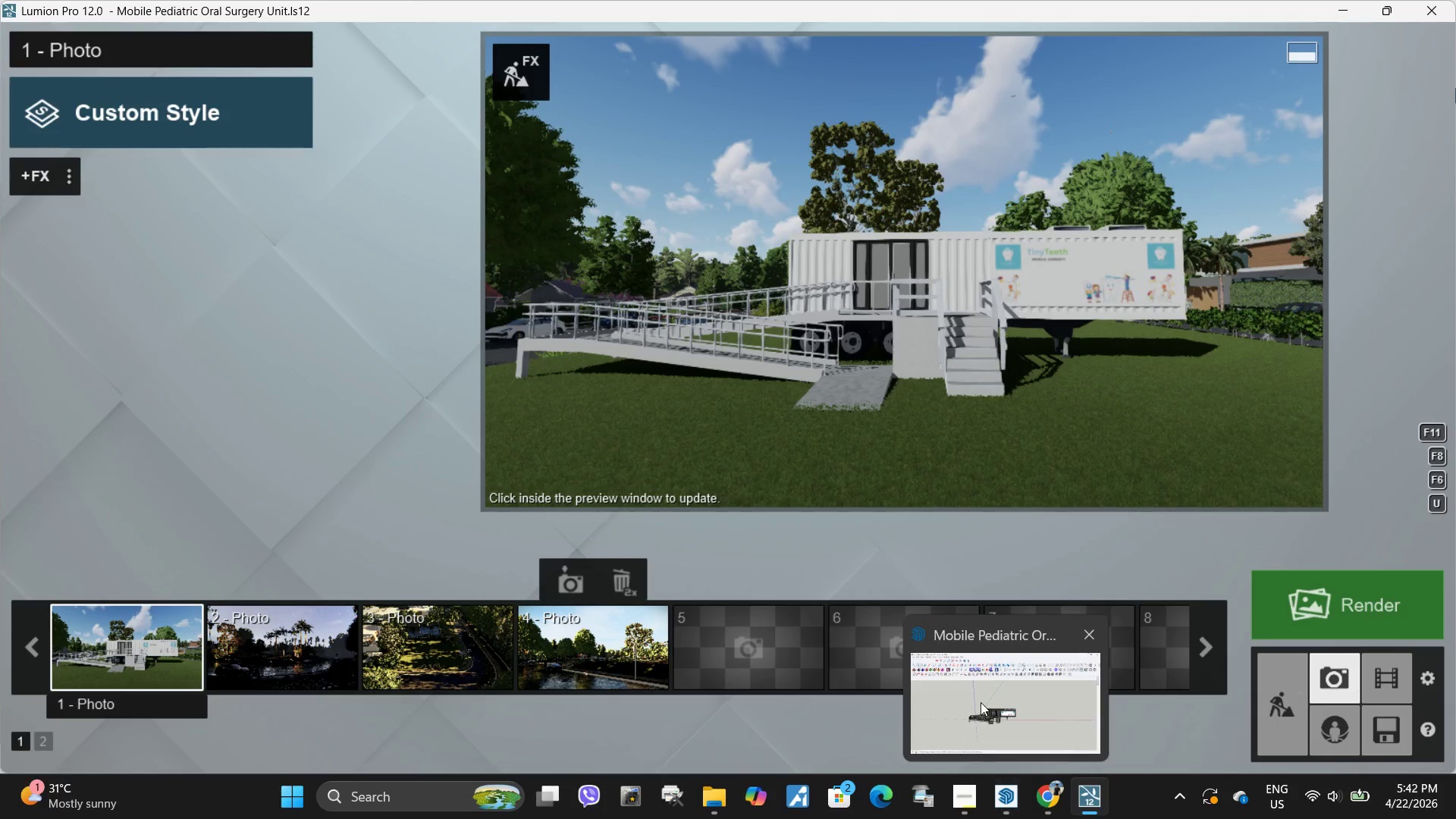 
mouse_move([986, 686])
 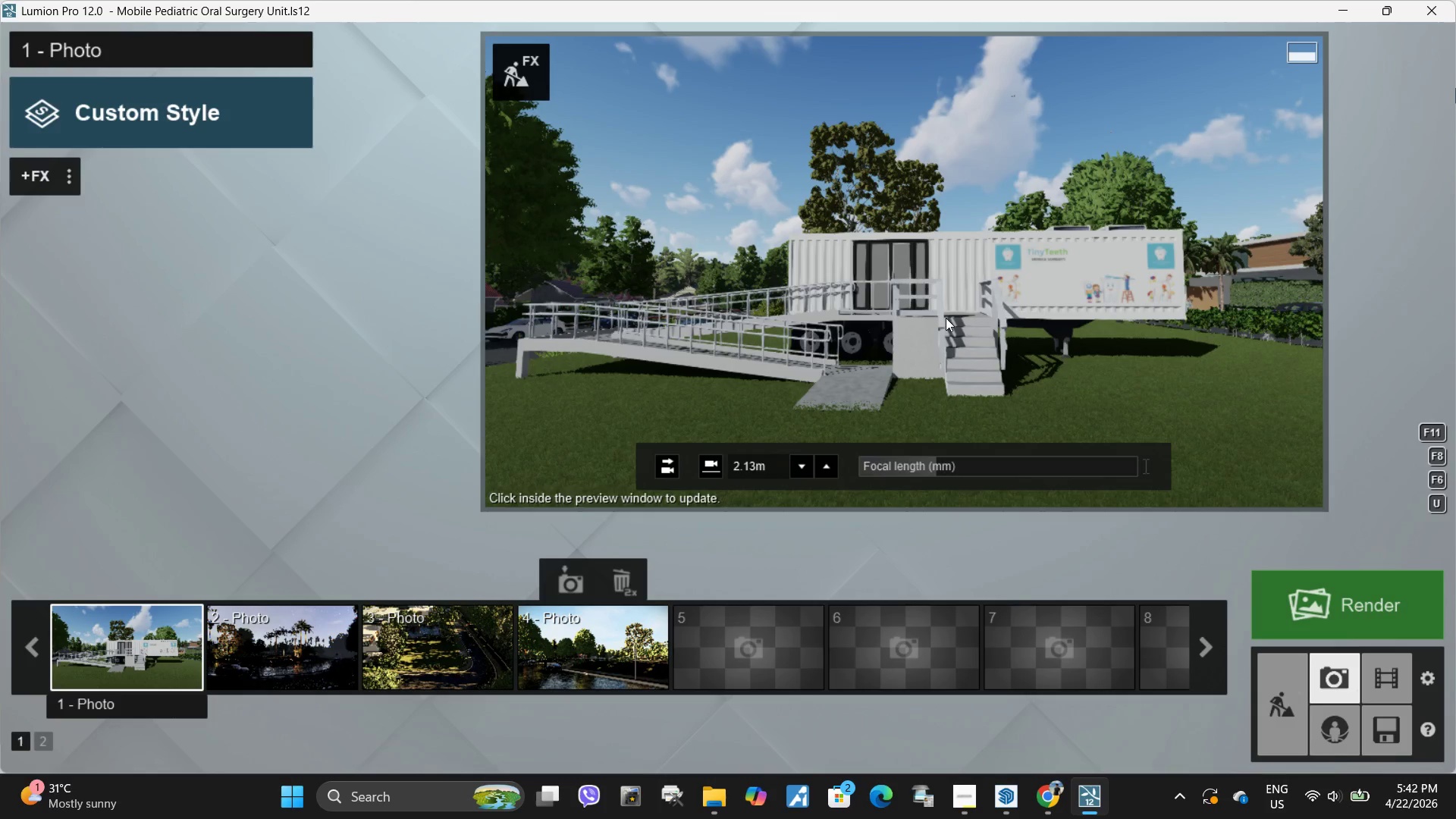 
hold_key(key=Q, duration=0.7)
 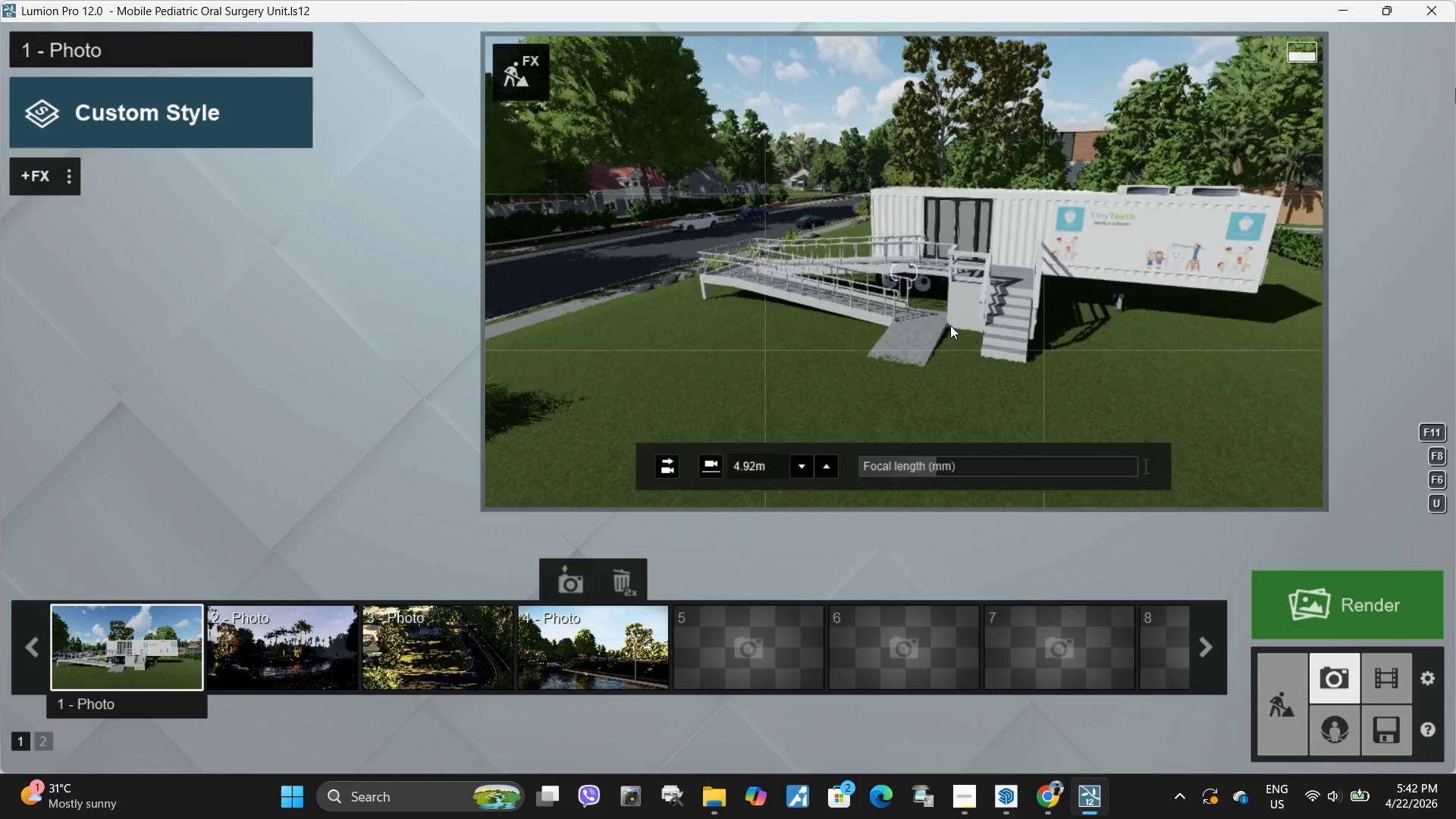 
hold_key(key=S, duration=0.61)
 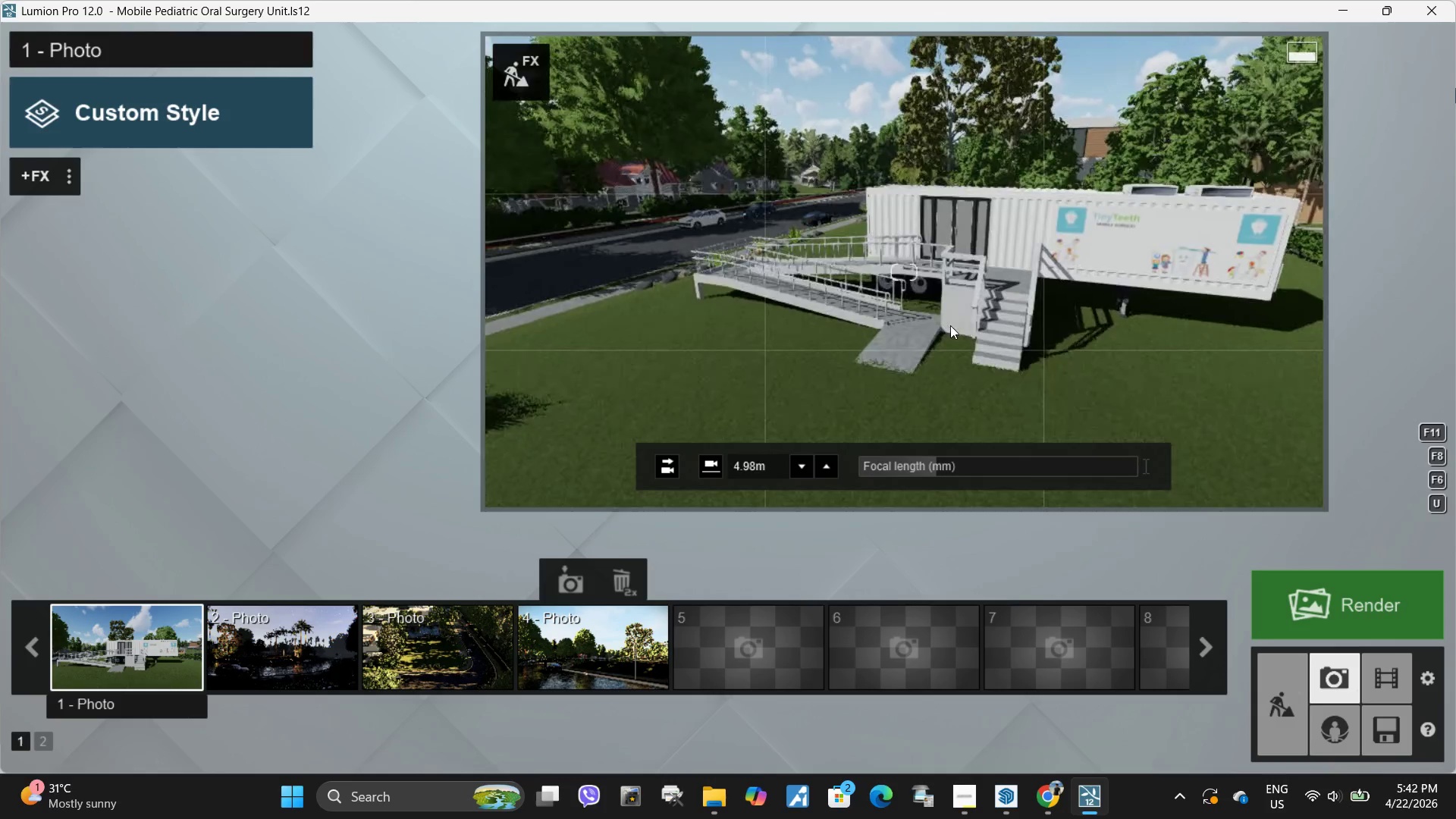 
hold_key(key=D, duration=2.3)
 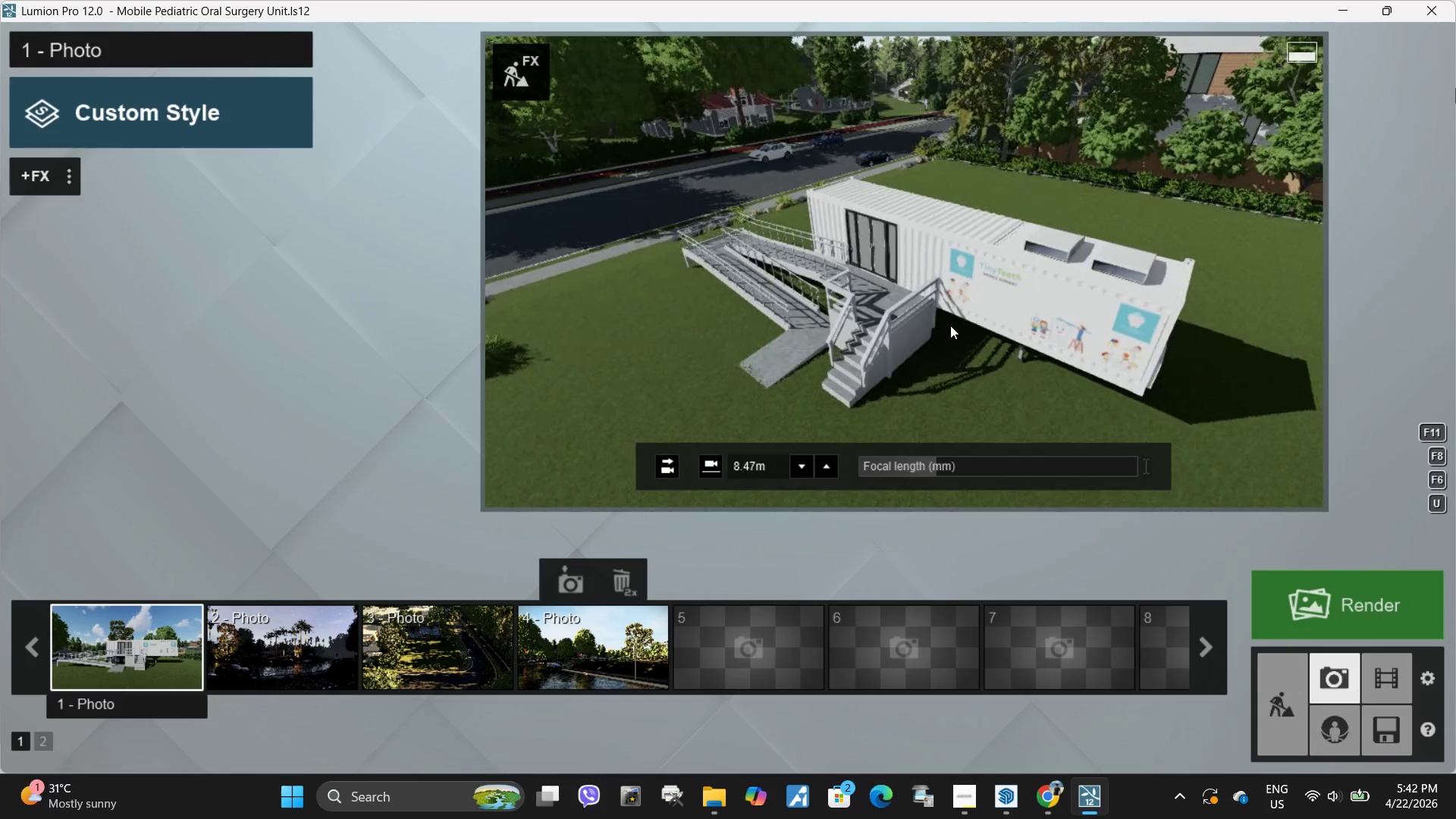 
hold_key(key=W, duration=0.33)
 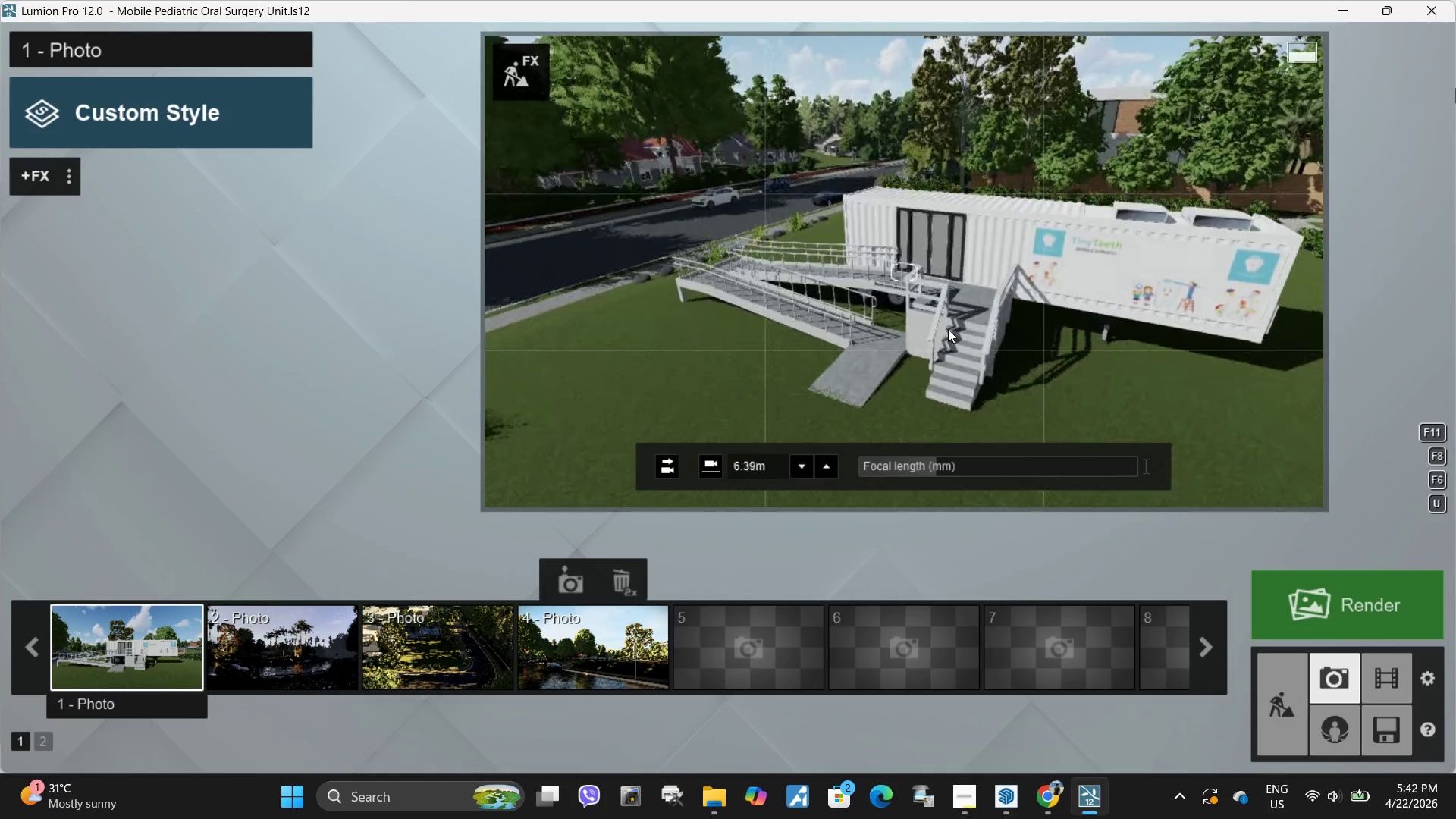 
hold_key(key=Q, duration=1.11)
 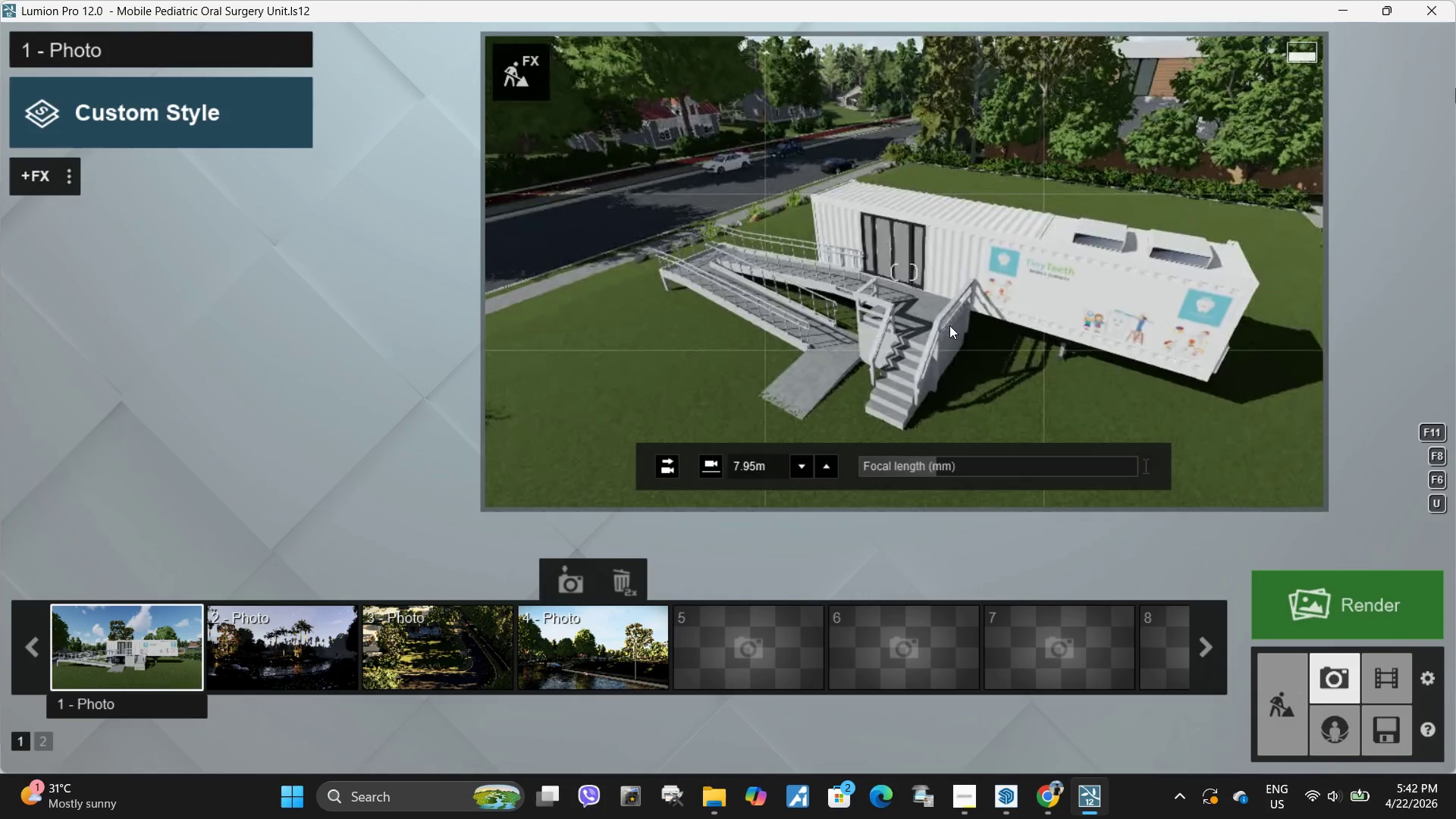 
type(swd)
 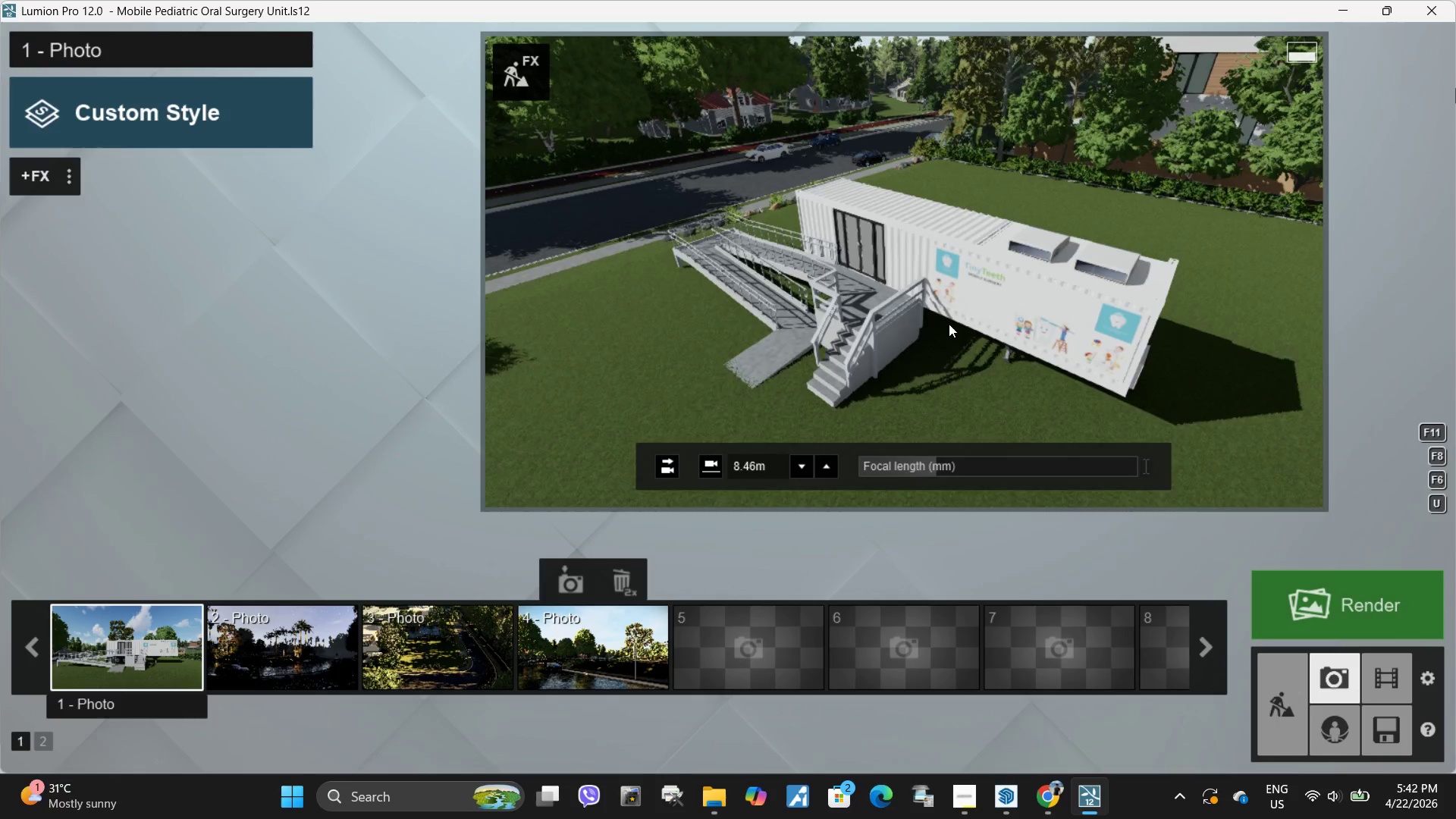 
left_click([949, 324])
 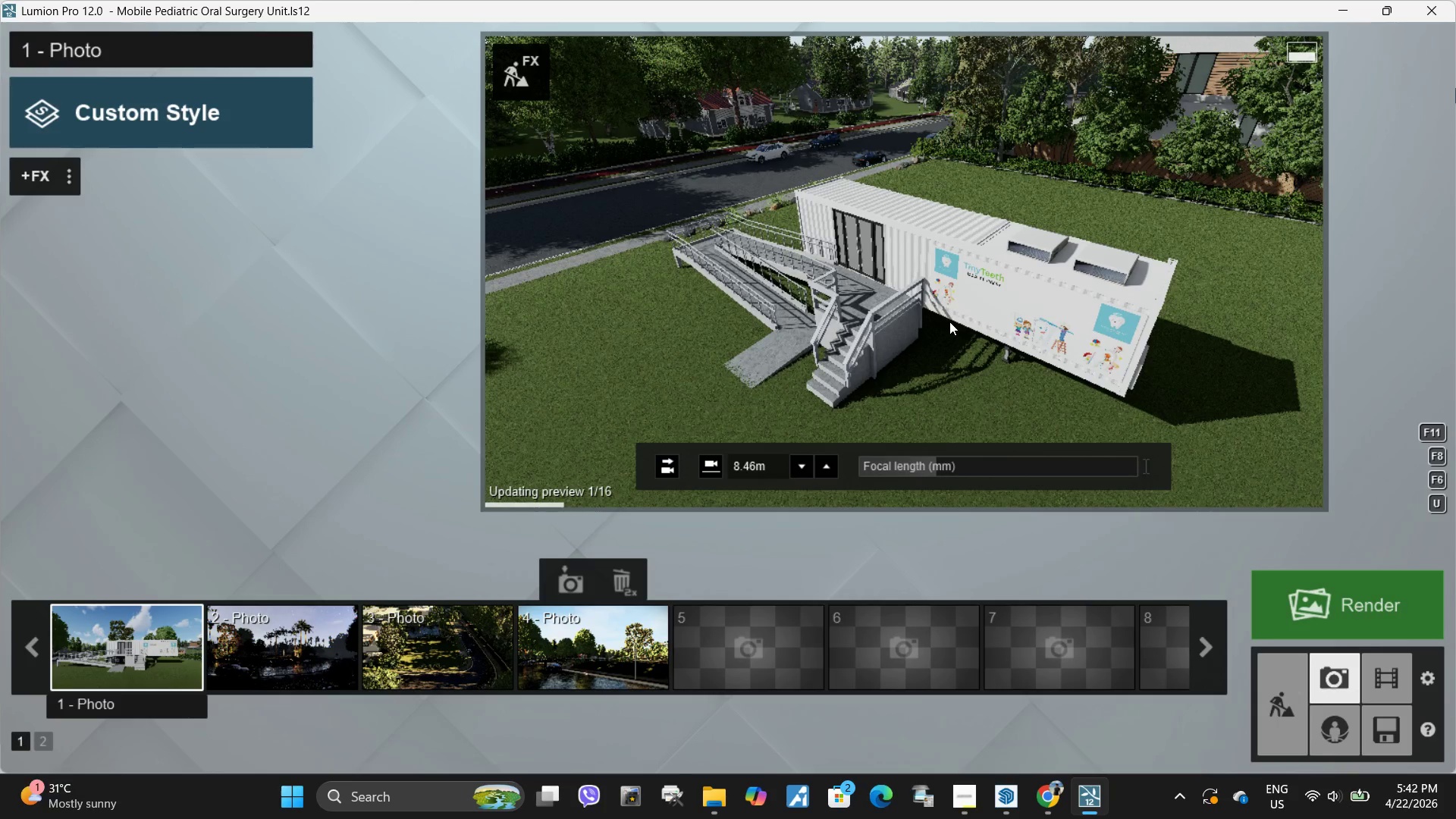 
type(de)
 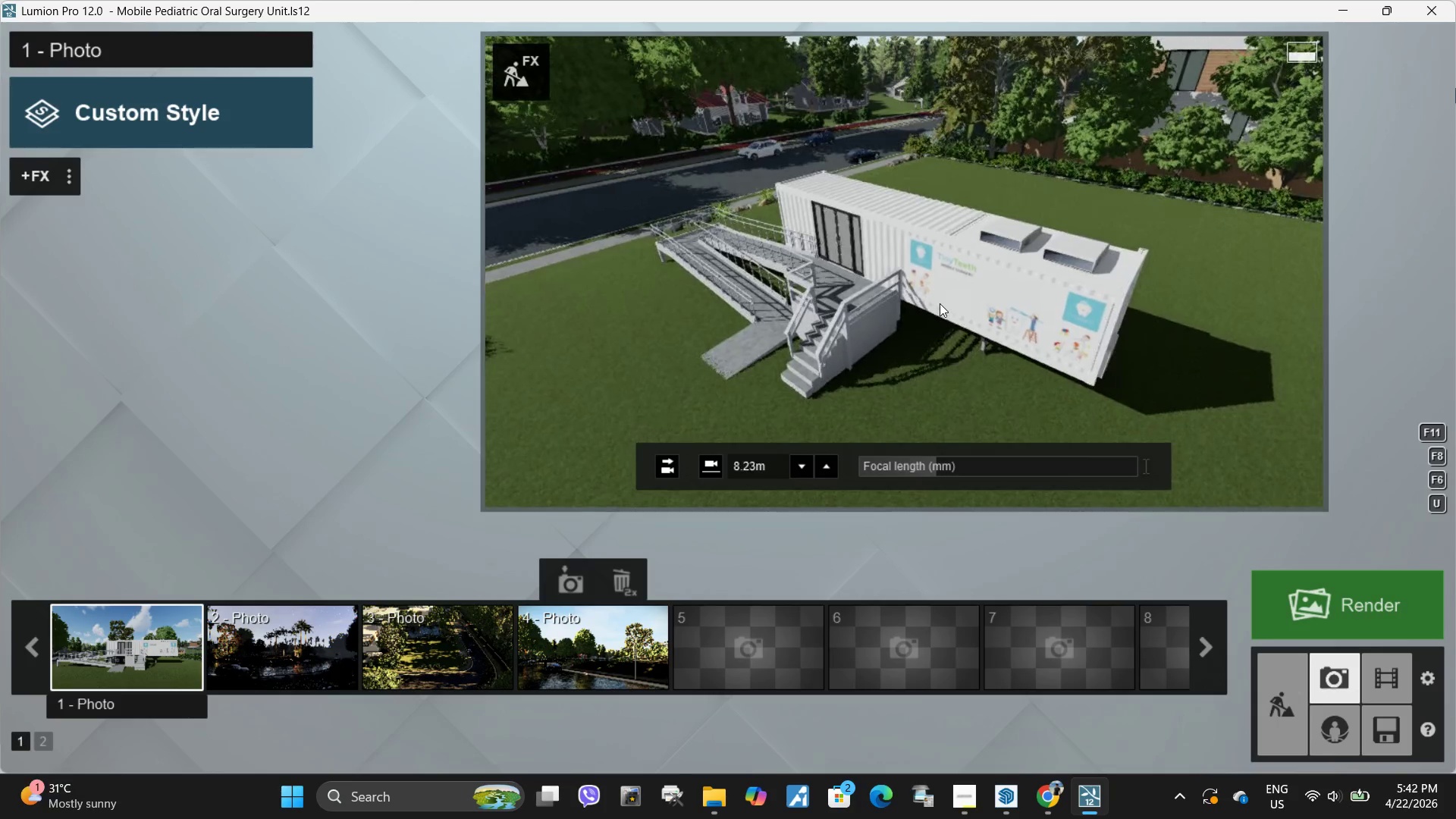 
type(wwww)
 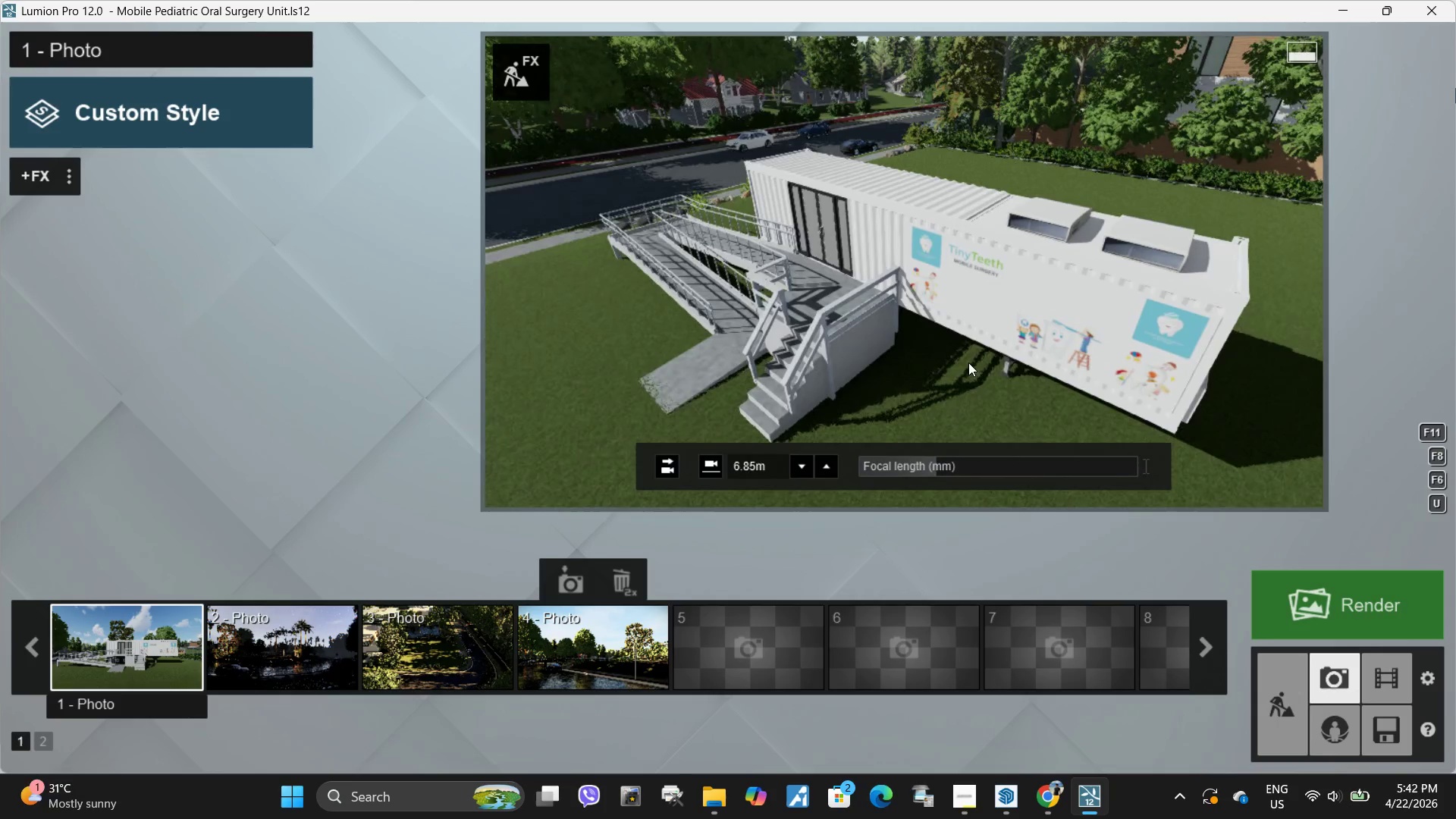 
left_click([968, 350])
 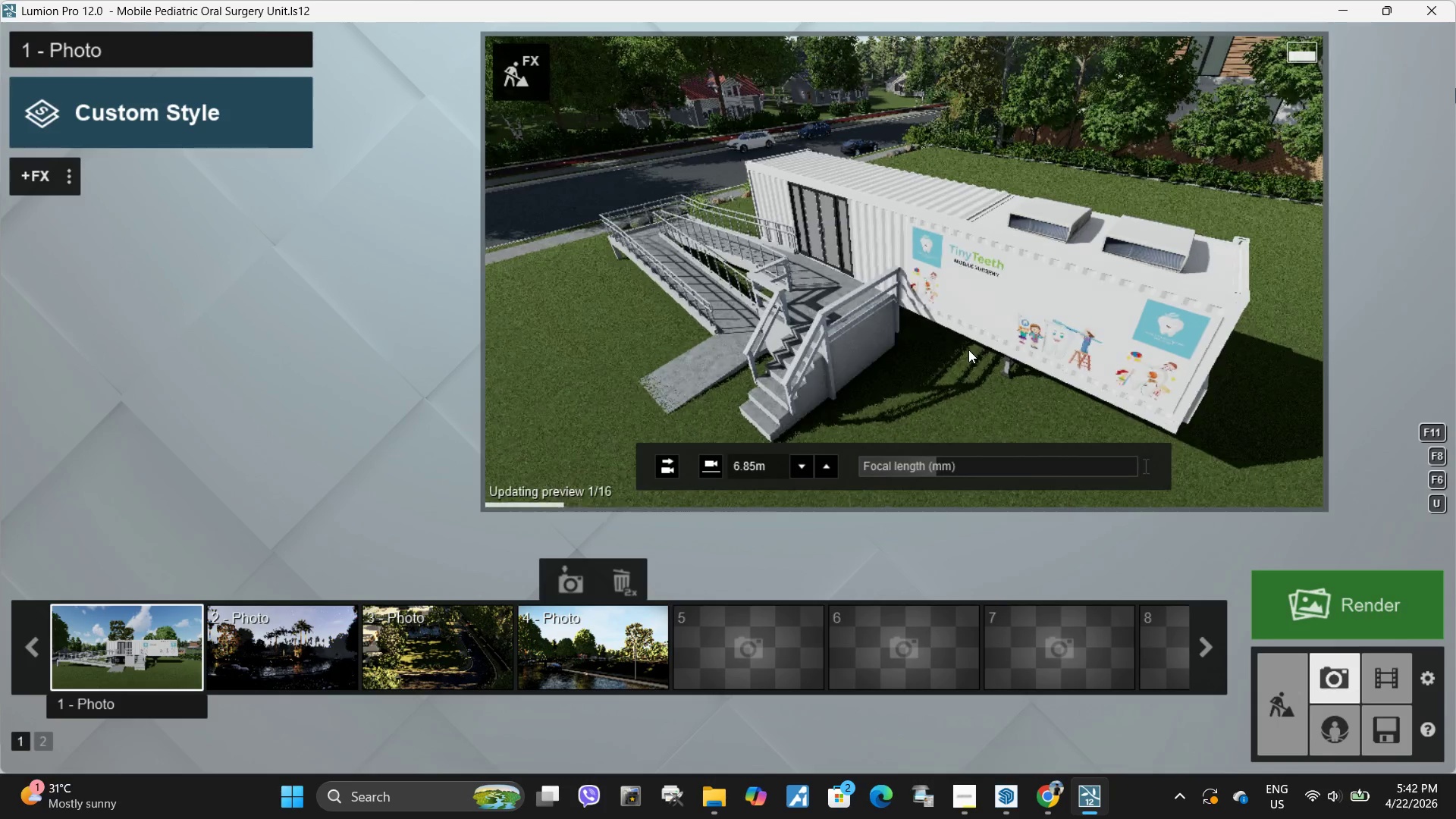 
type(dsee)
 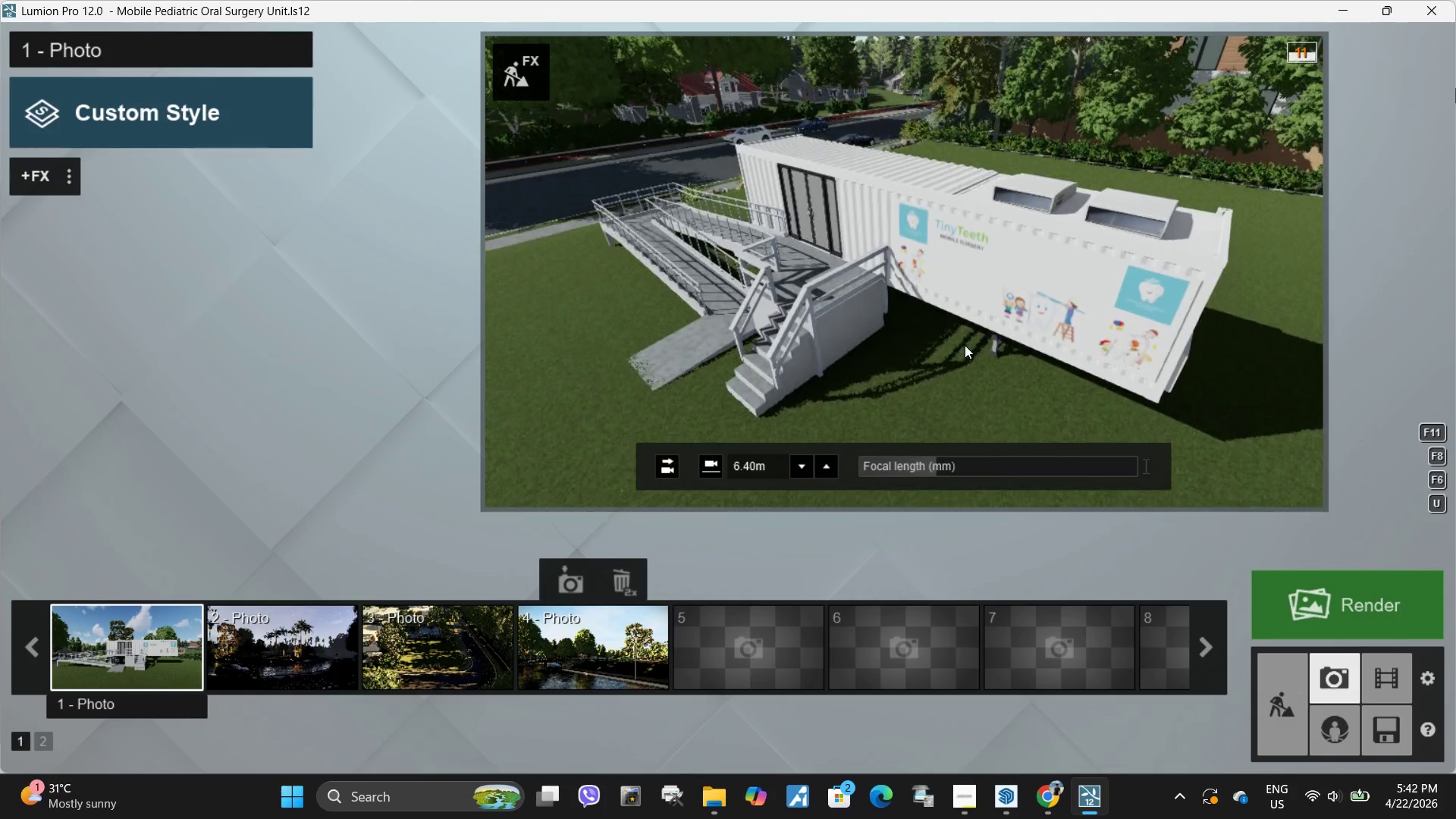 
left_click([965, 345])
 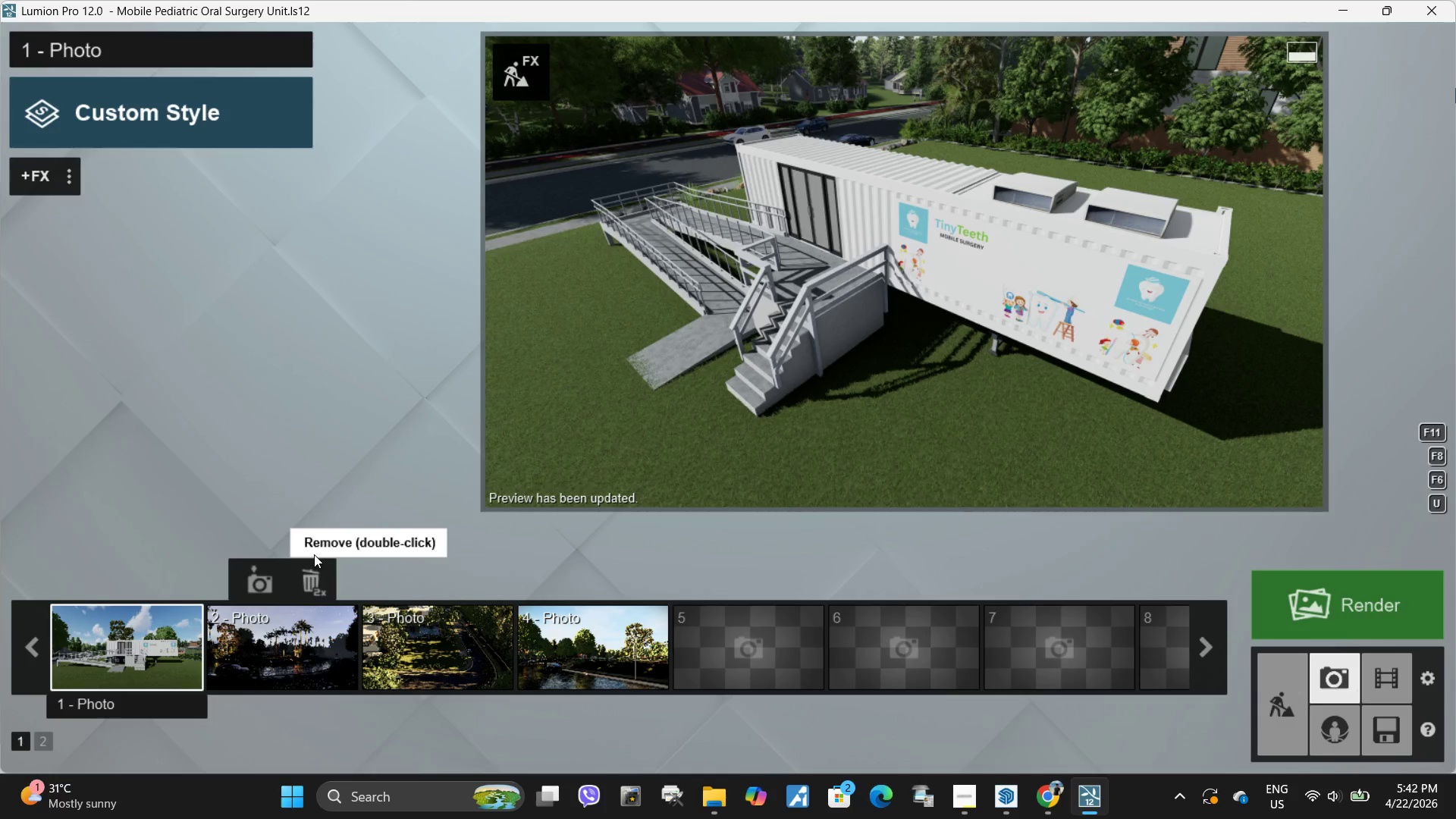 
left_click([268, 572])
 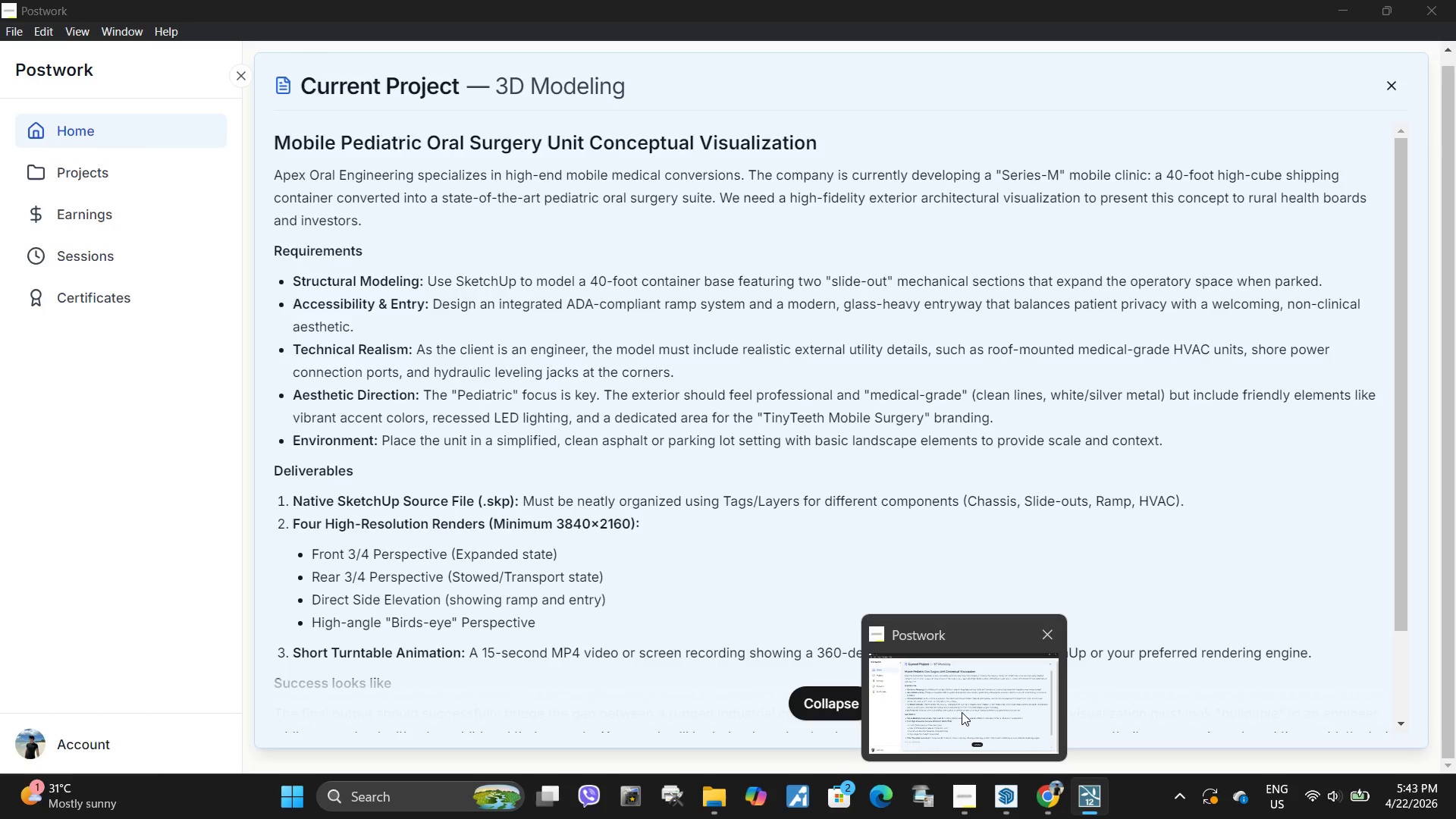 
wait(18.42)
 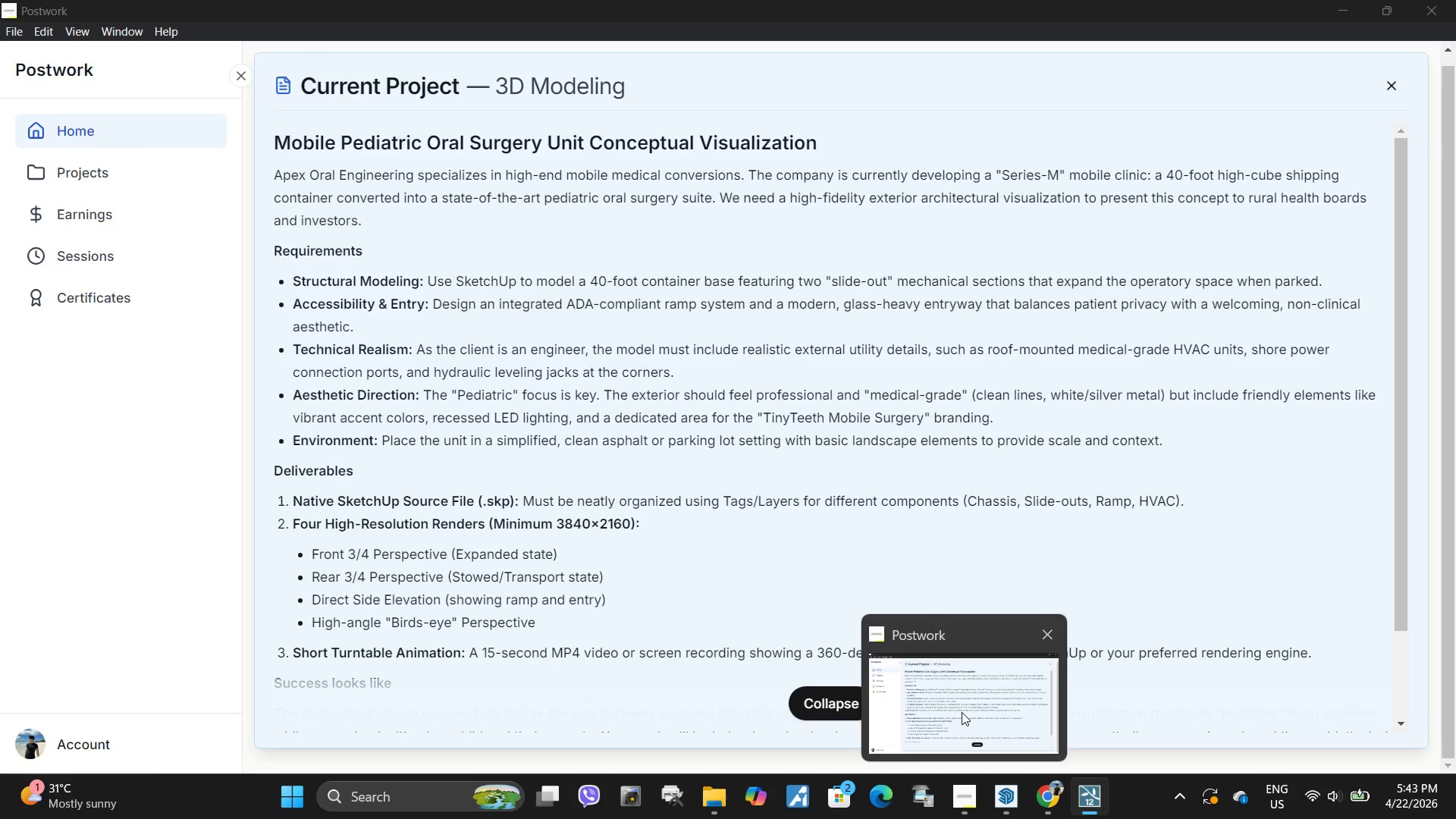 
left_click([70, 180])
 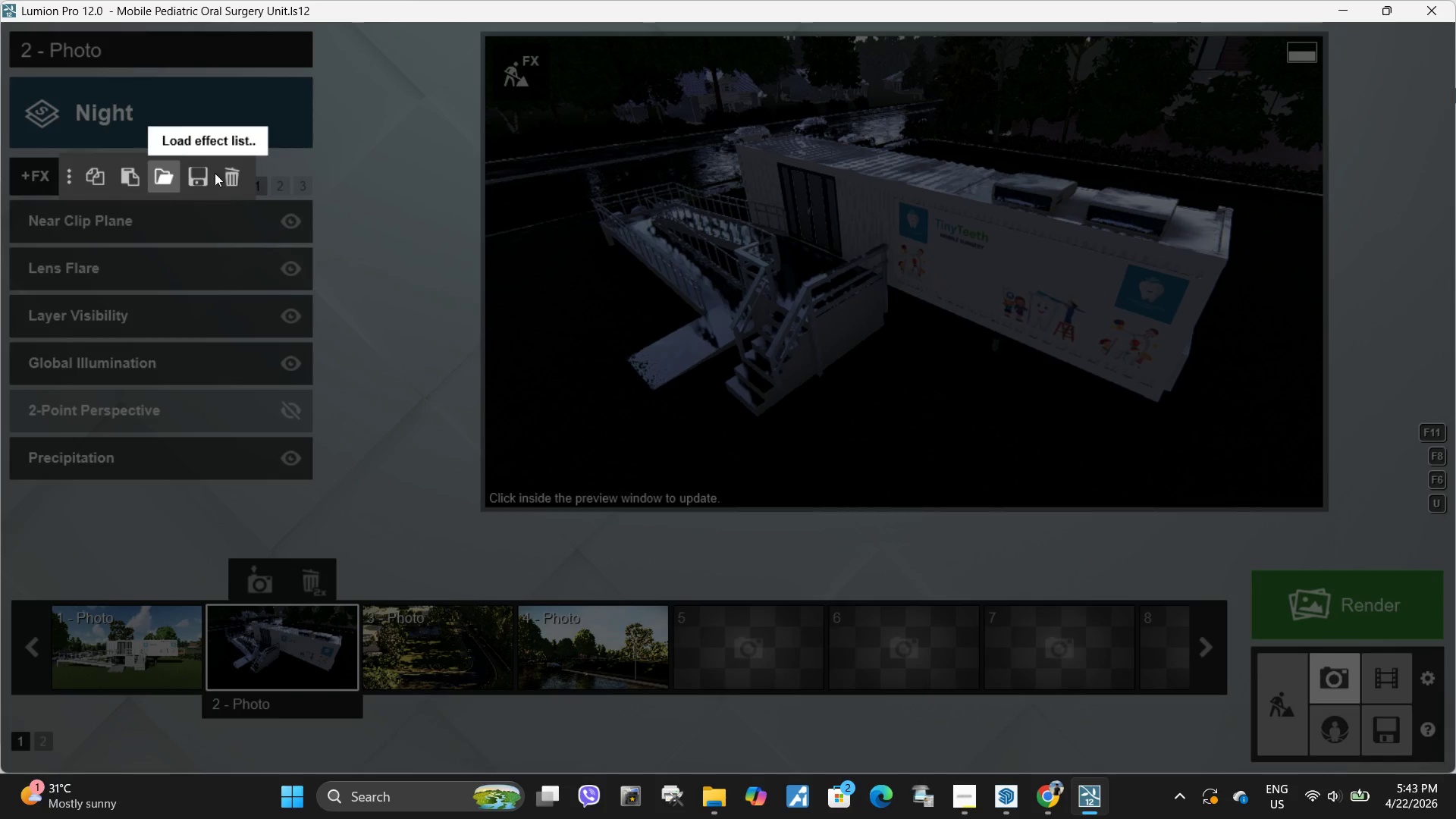 
left_click([230, 173])
 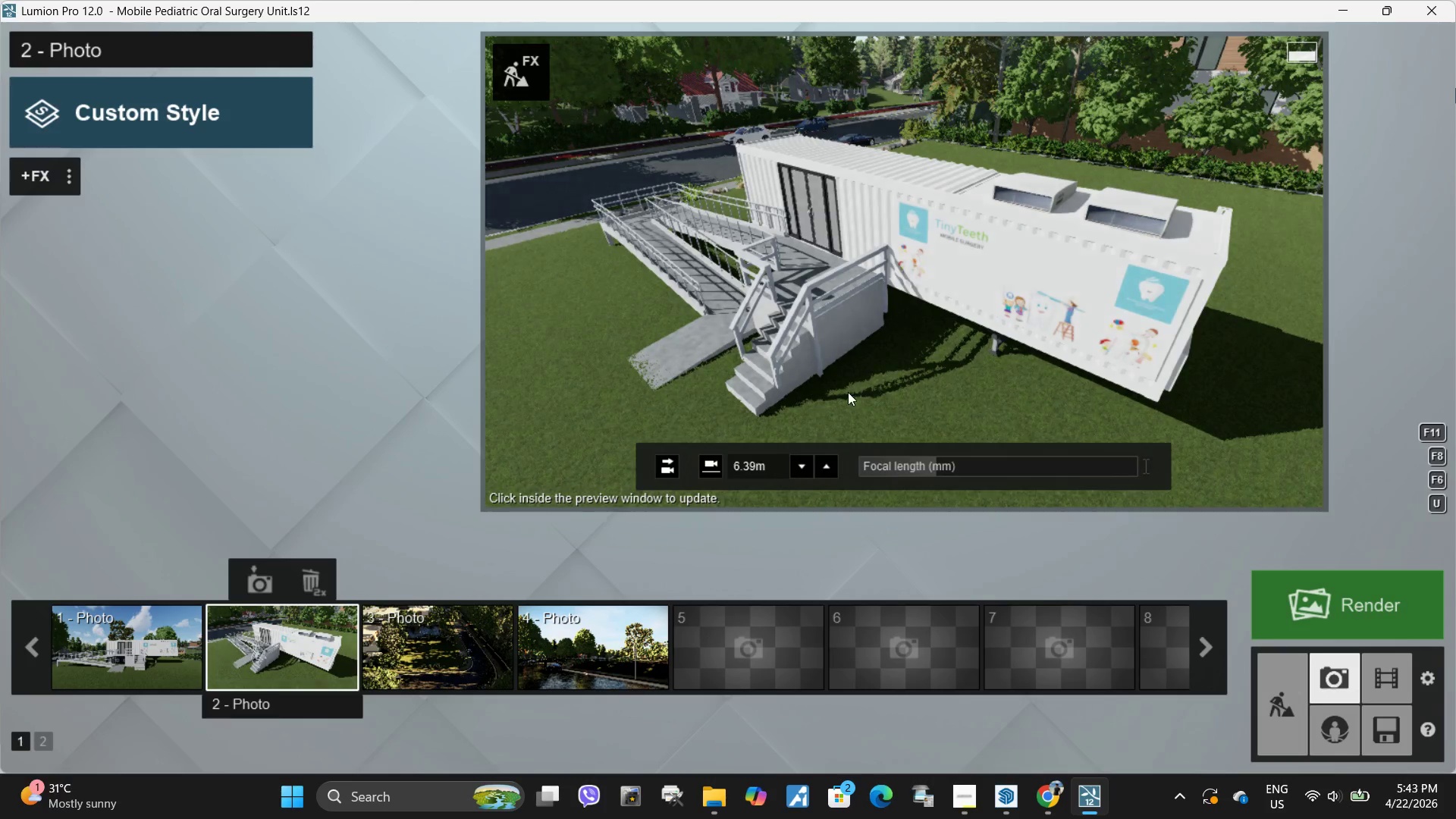 
hold_key(key=D, duration=1.14)
 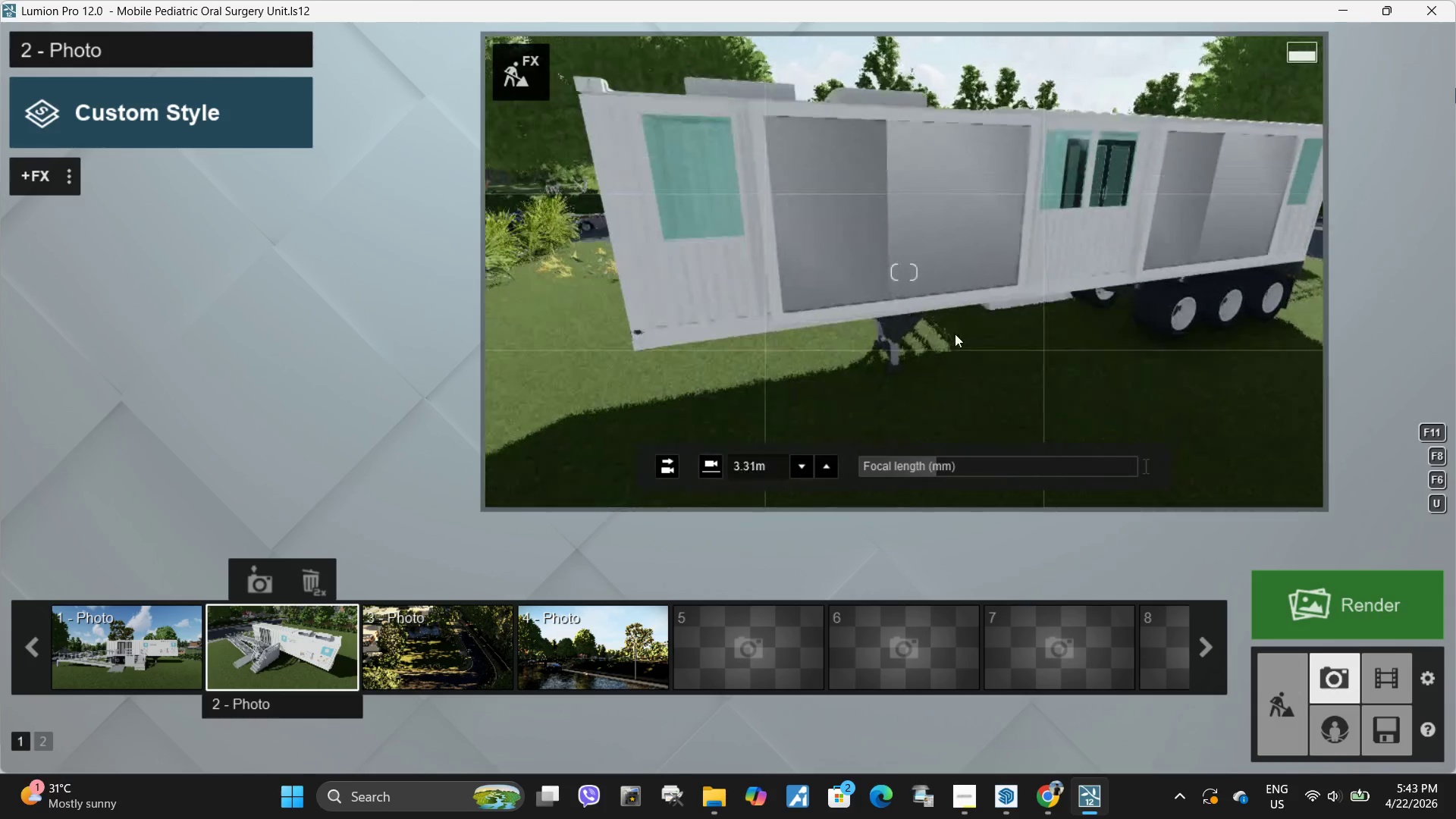 
type(WEAA)
 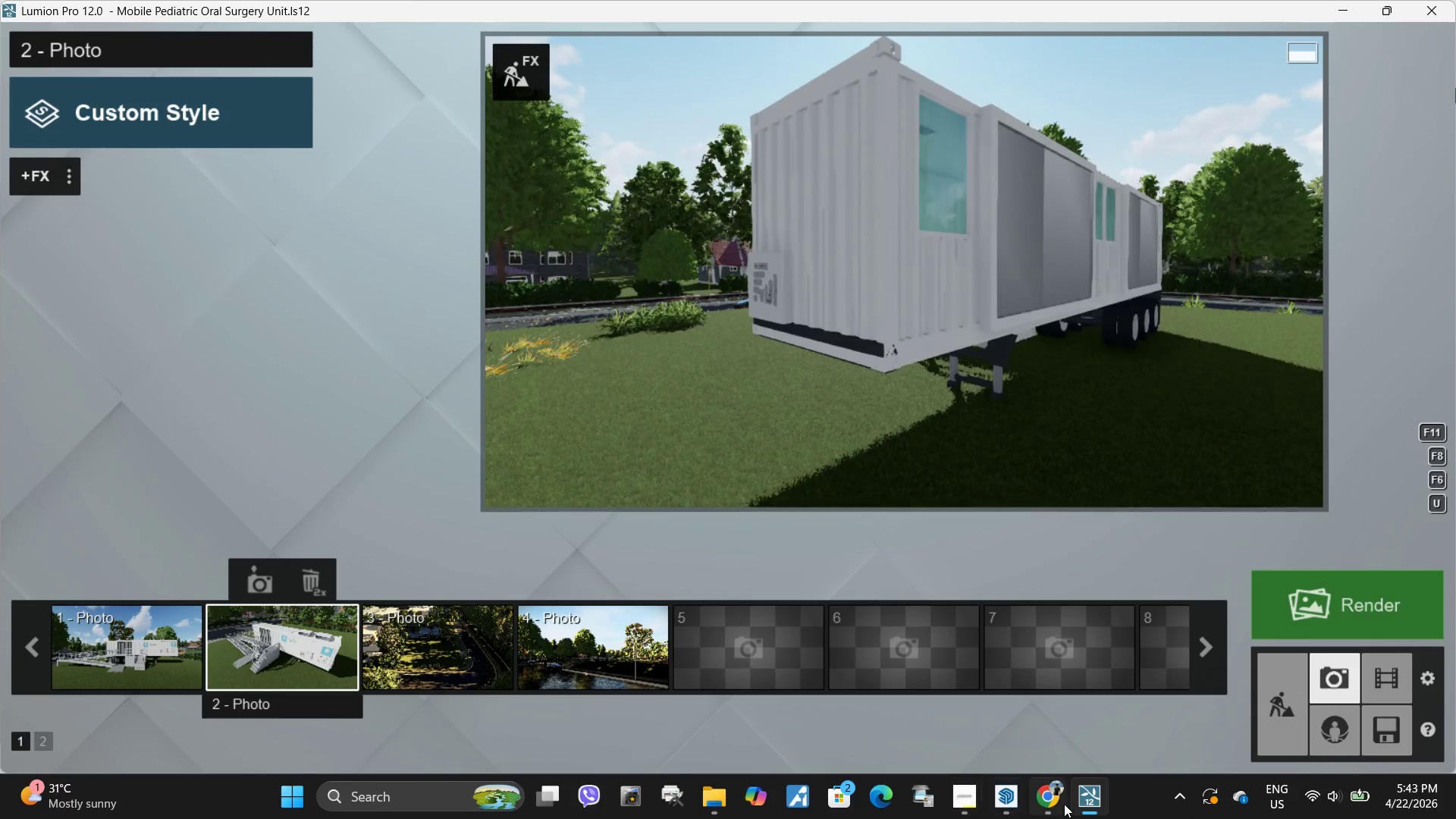 
left_click([1046, 802])
 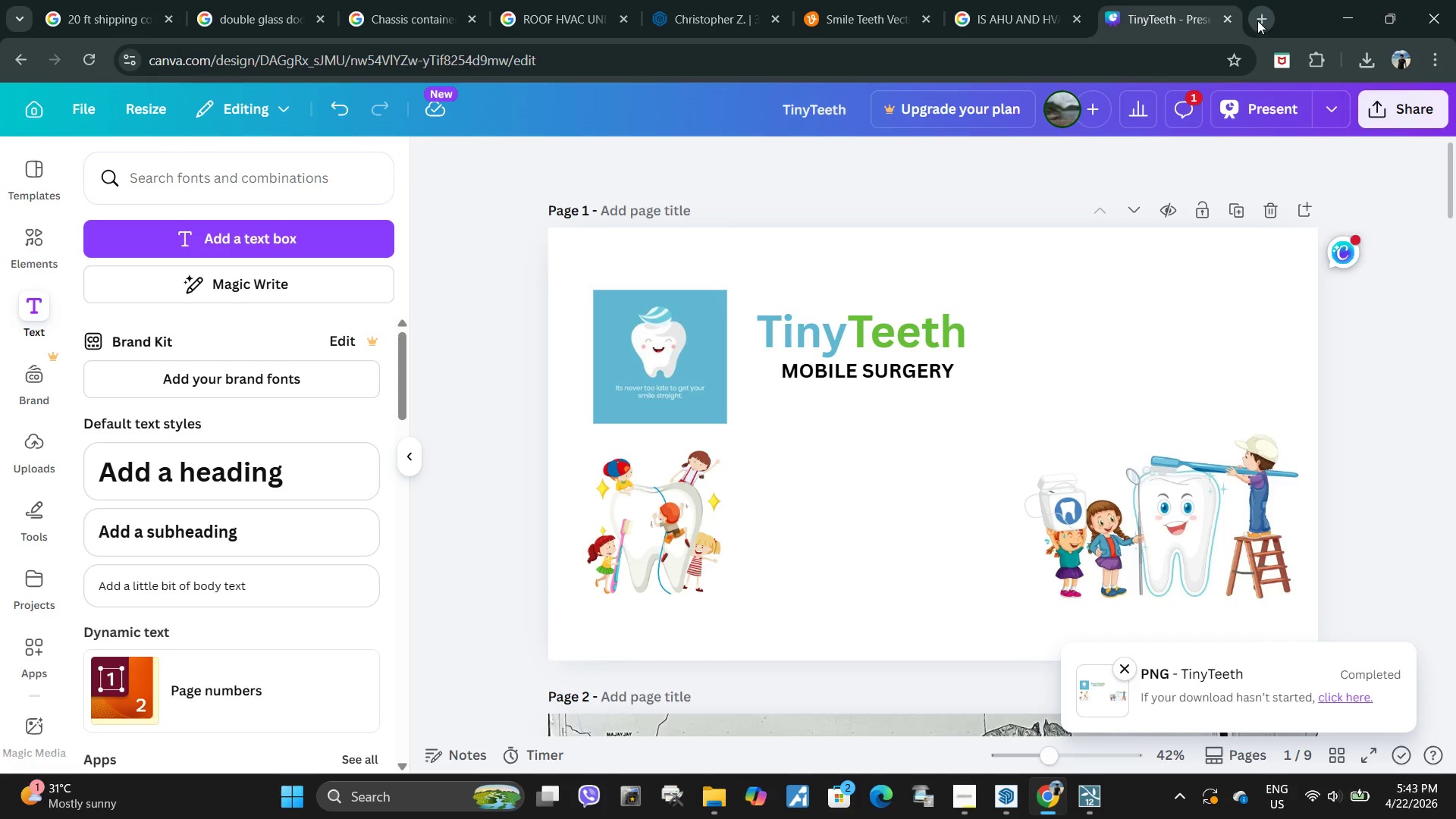 
double_click([1021, 55])
 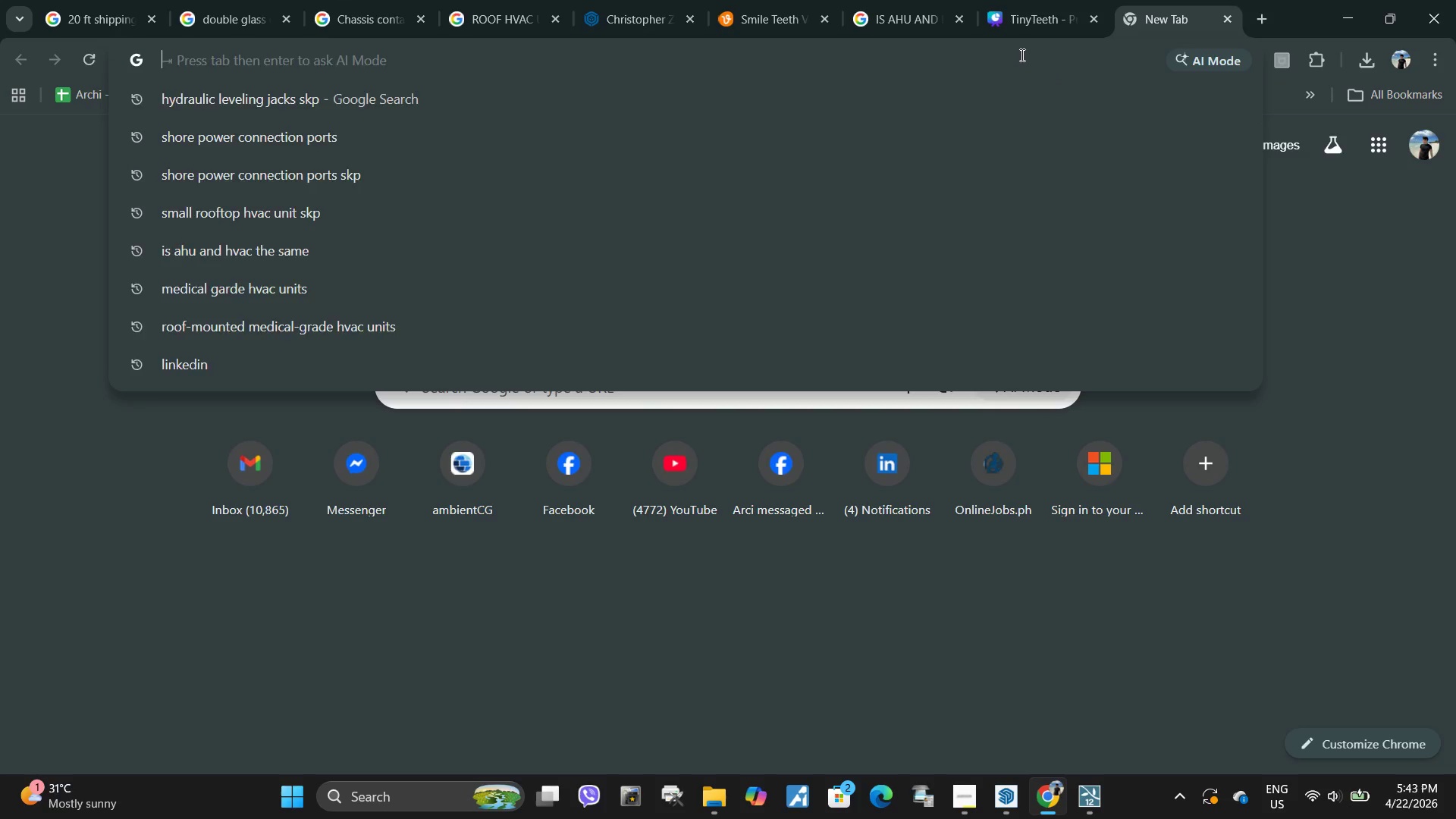 
type(stowed )
 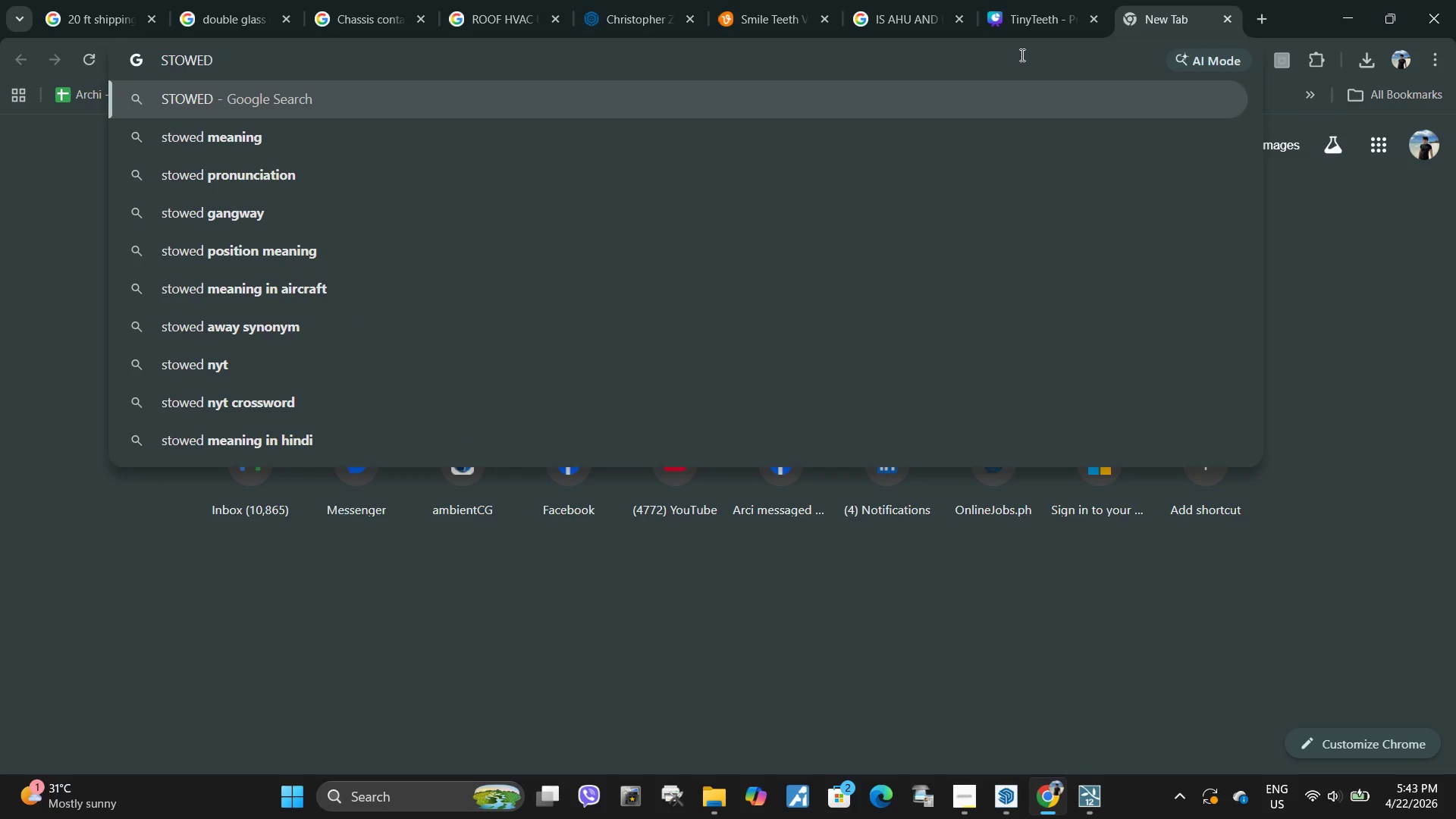 
key(ArrowDown)
 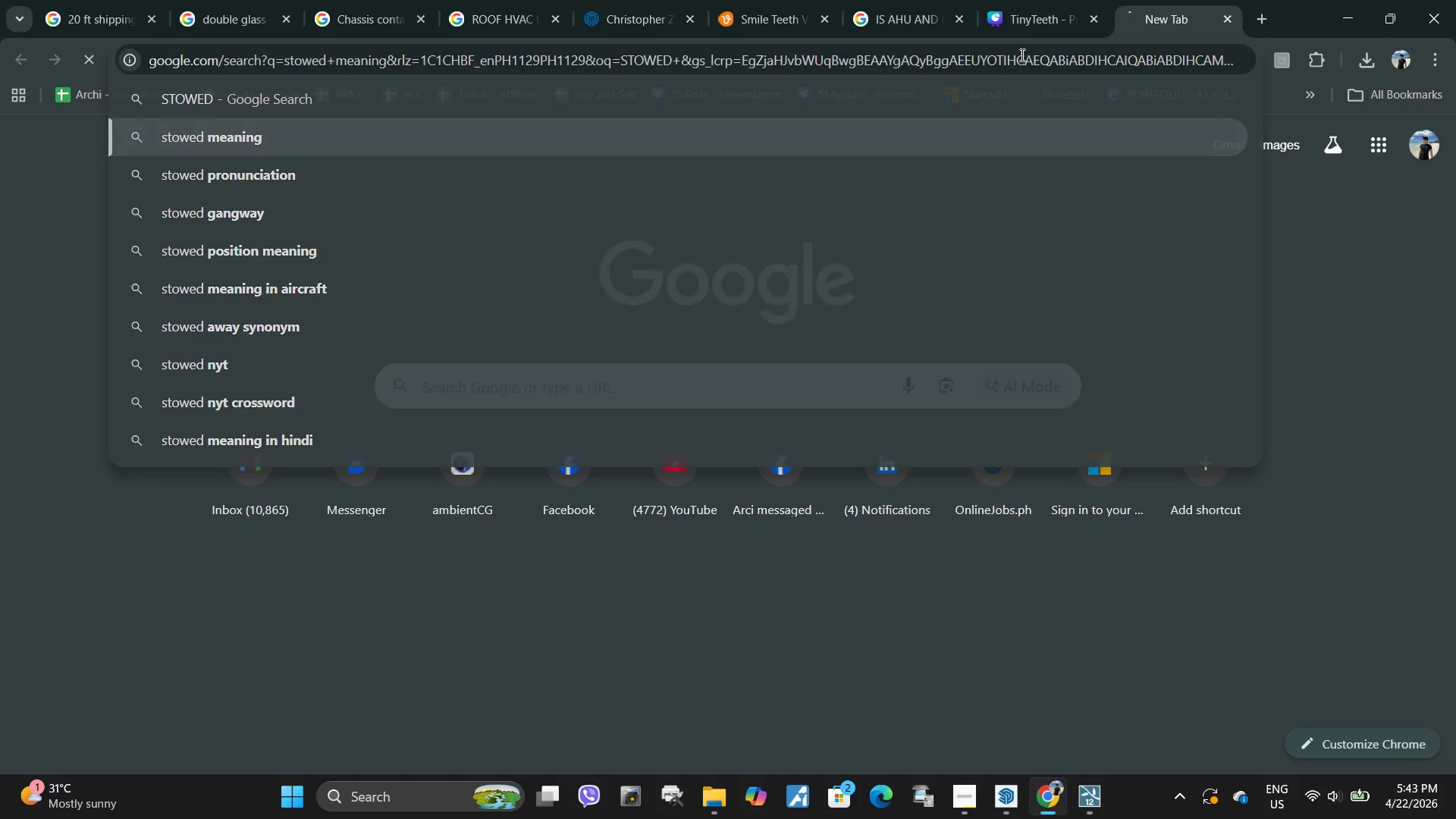 
key(Enter)
 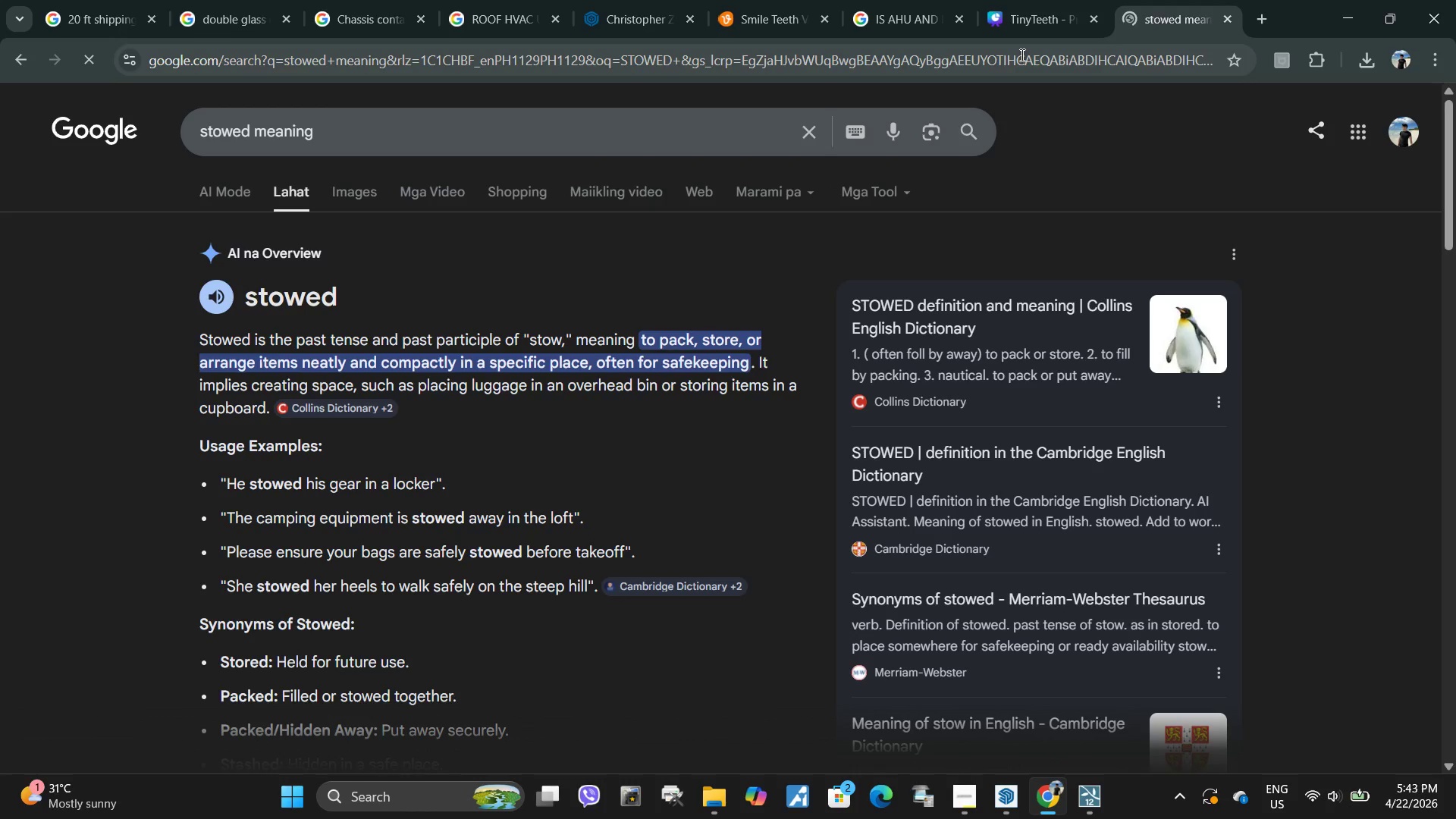 
left_click([424, 121])
 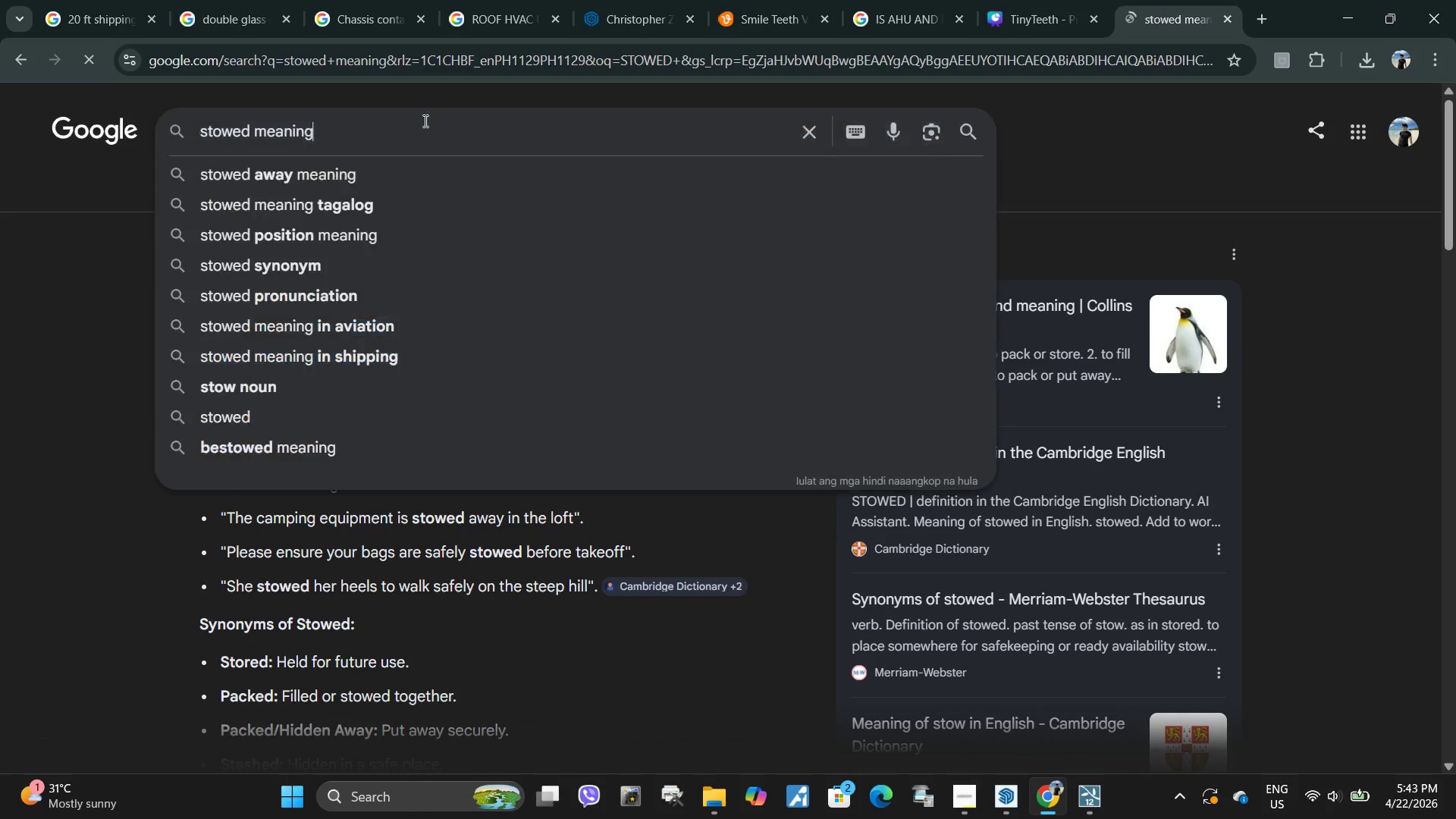 
type( CONTAINER Van)
 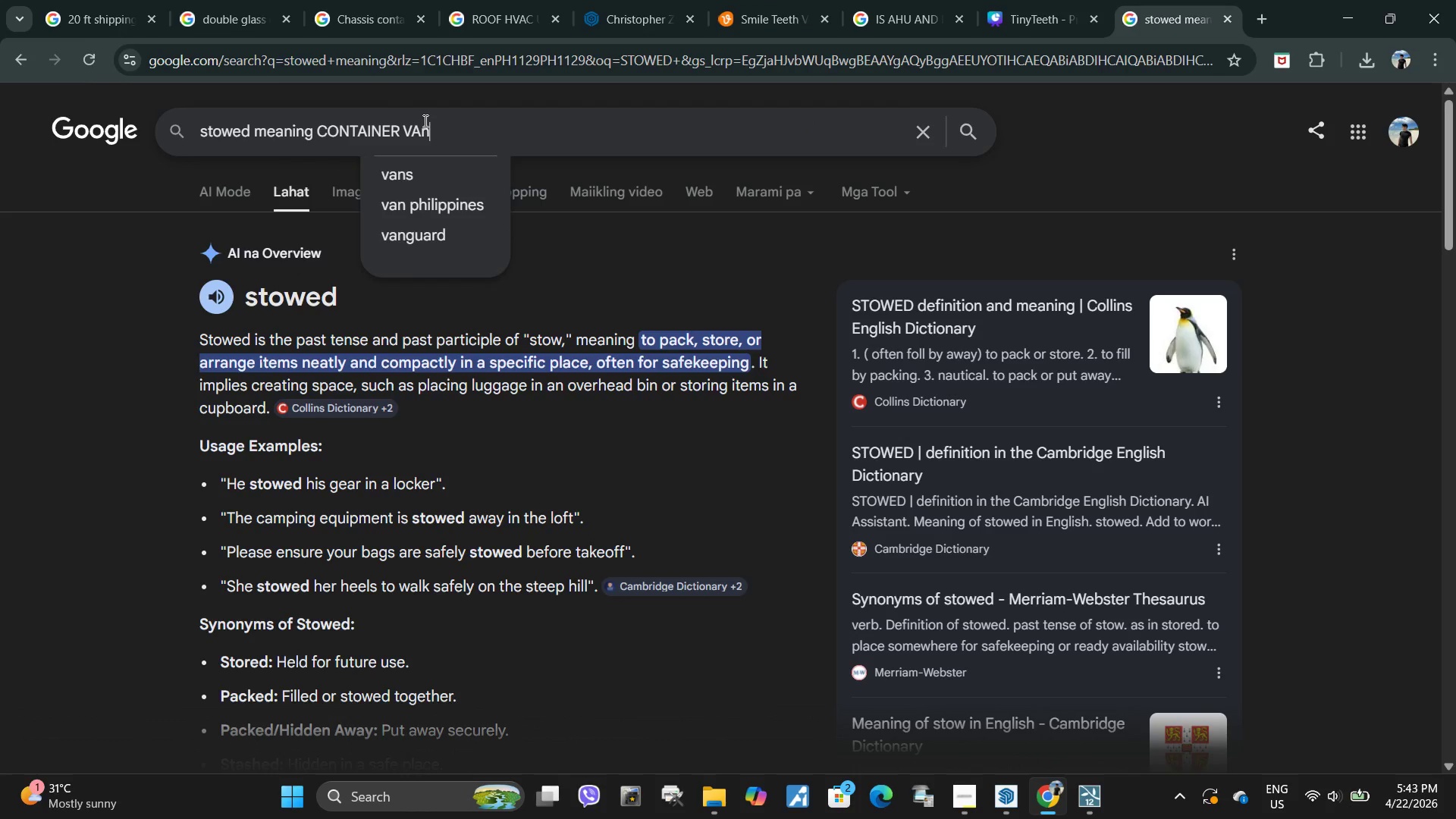 
key(Enter)
 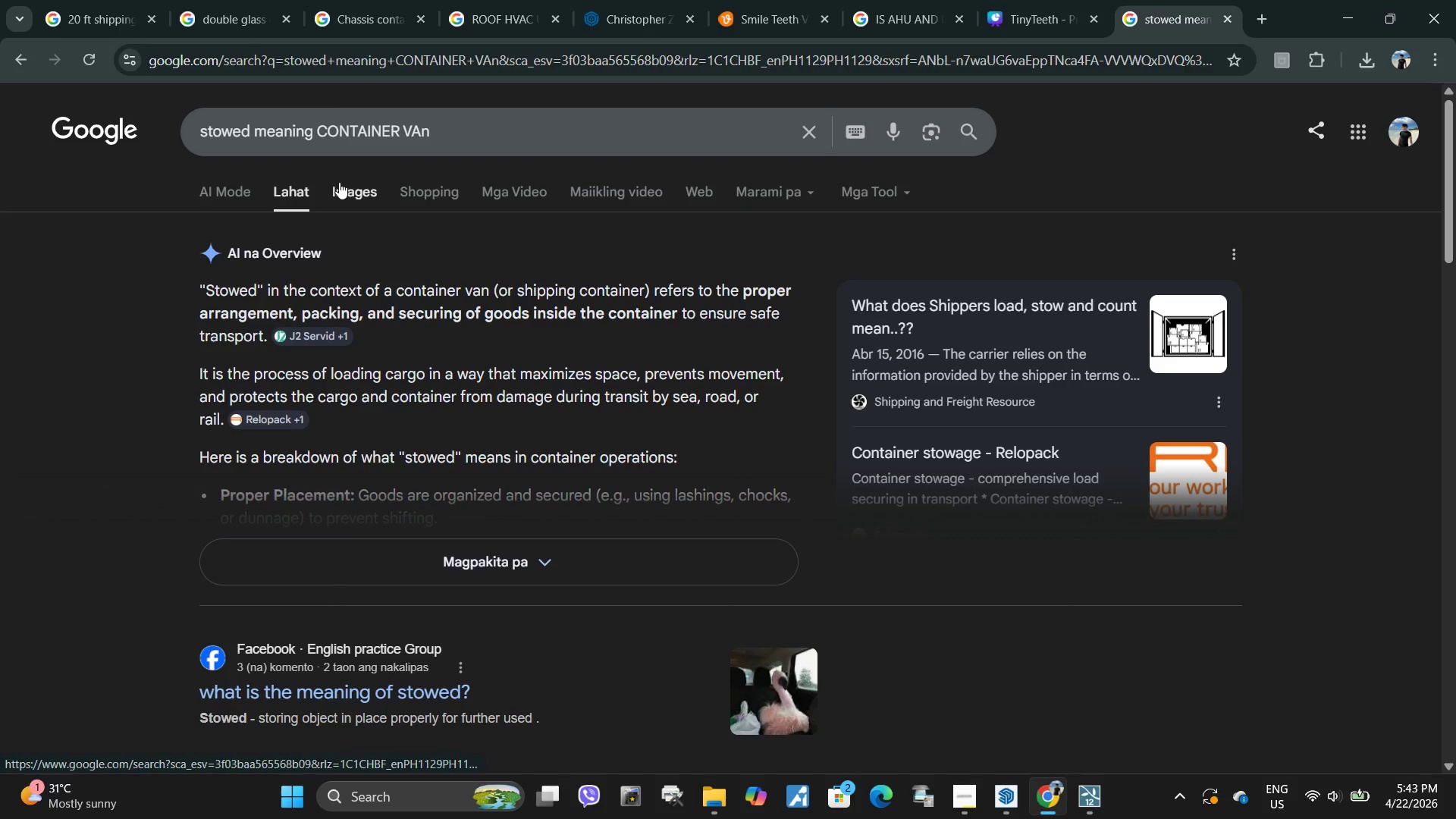 
left_click([356, 189])
 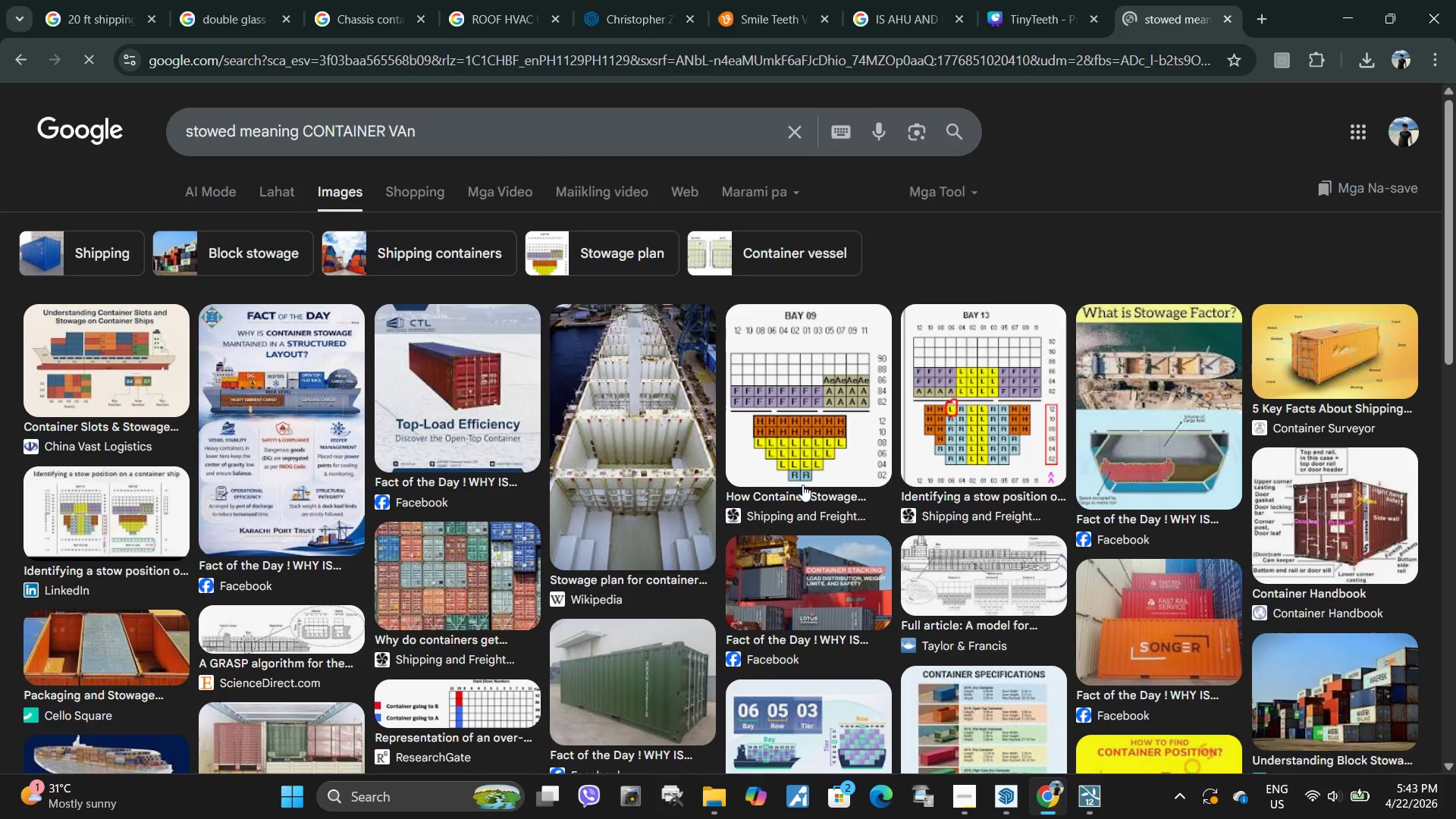 
left_click([1005, 808])
 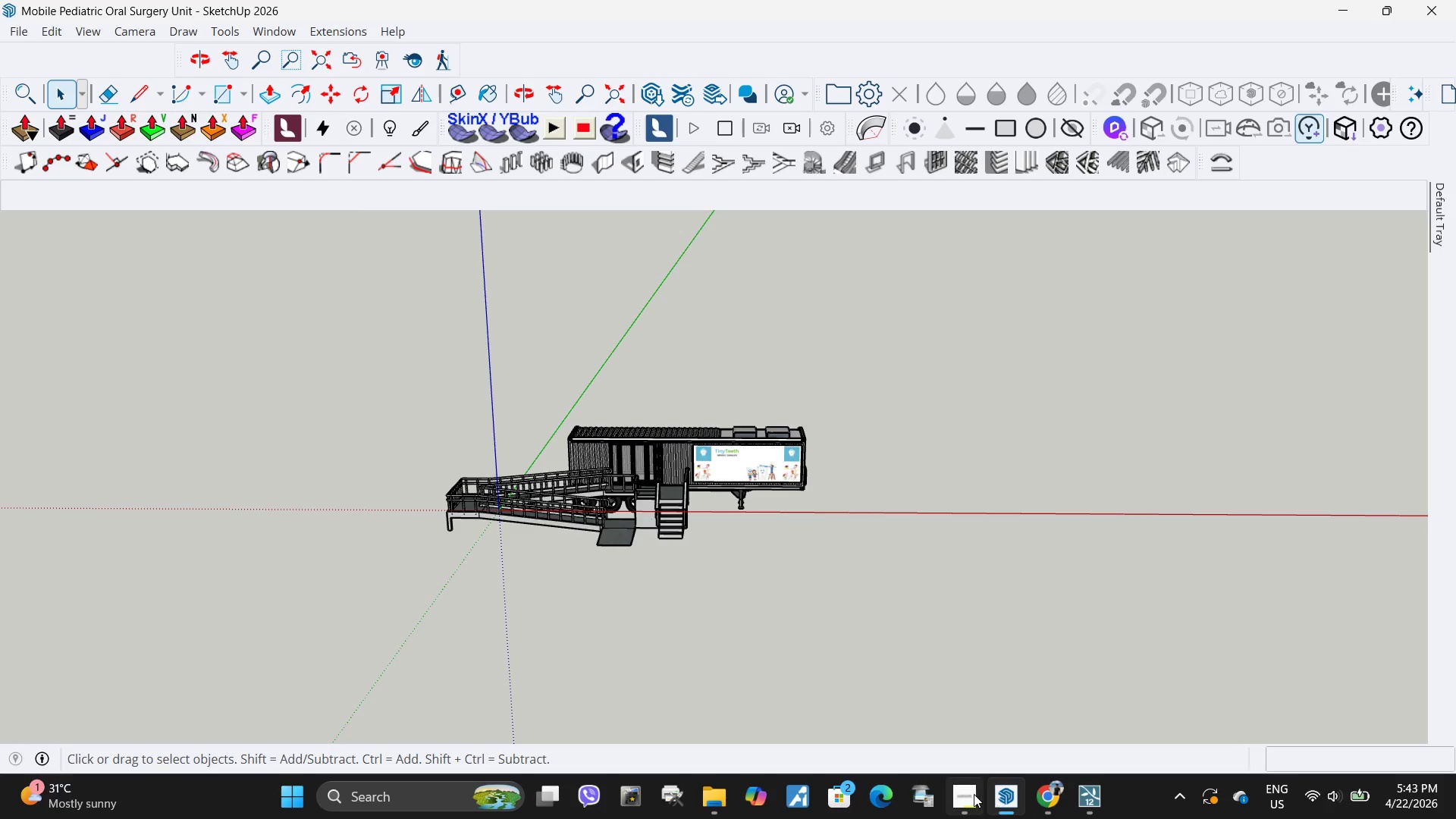 
left_click([974, 794])